 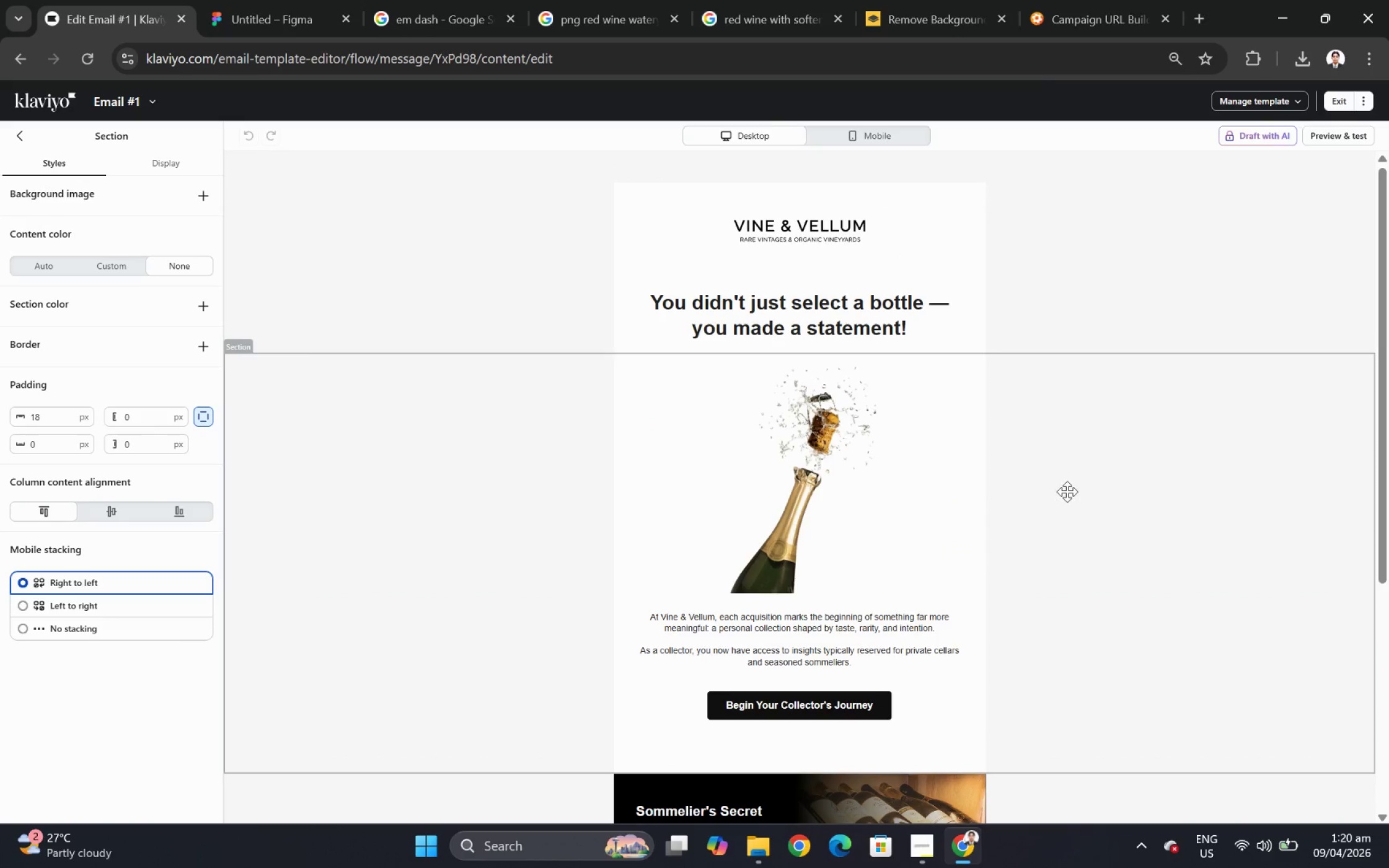 
scroll: coordinate [1000, 400], scroll_direction: down, amount: 2.0
 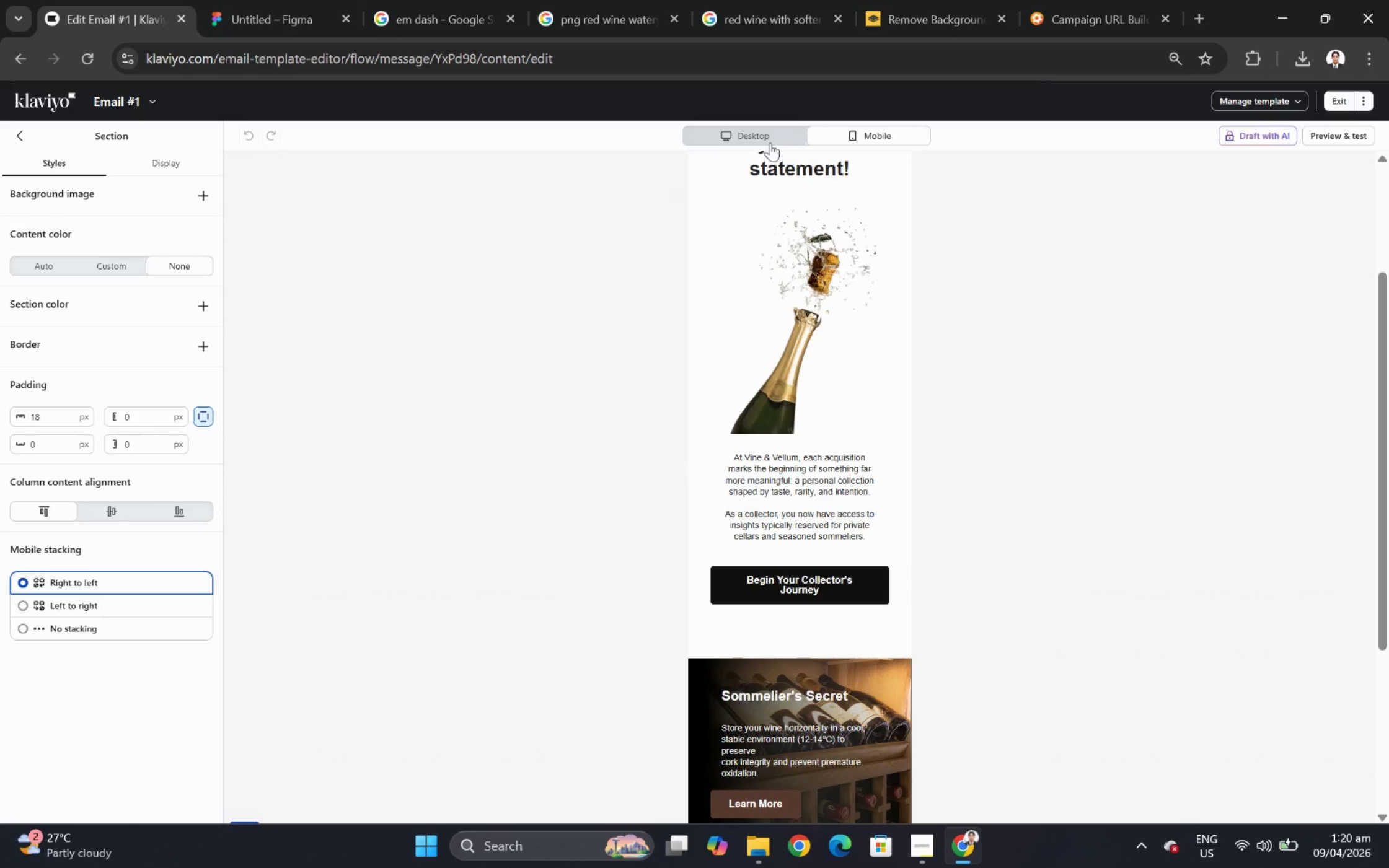 
left_click([806, 417])
 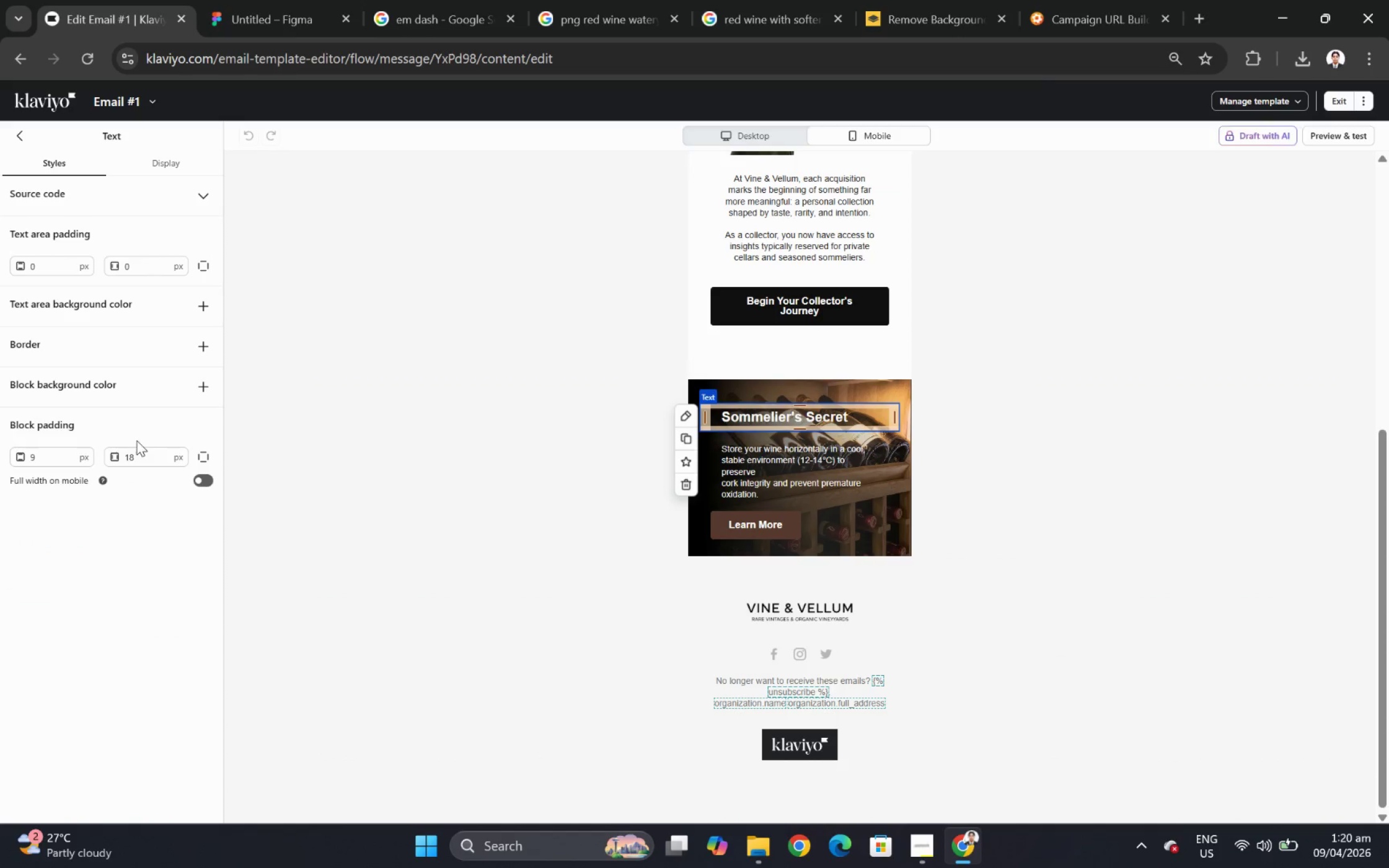 
scroll: coordinate [889, 333], scroll_direction: down, amount: 6.0
 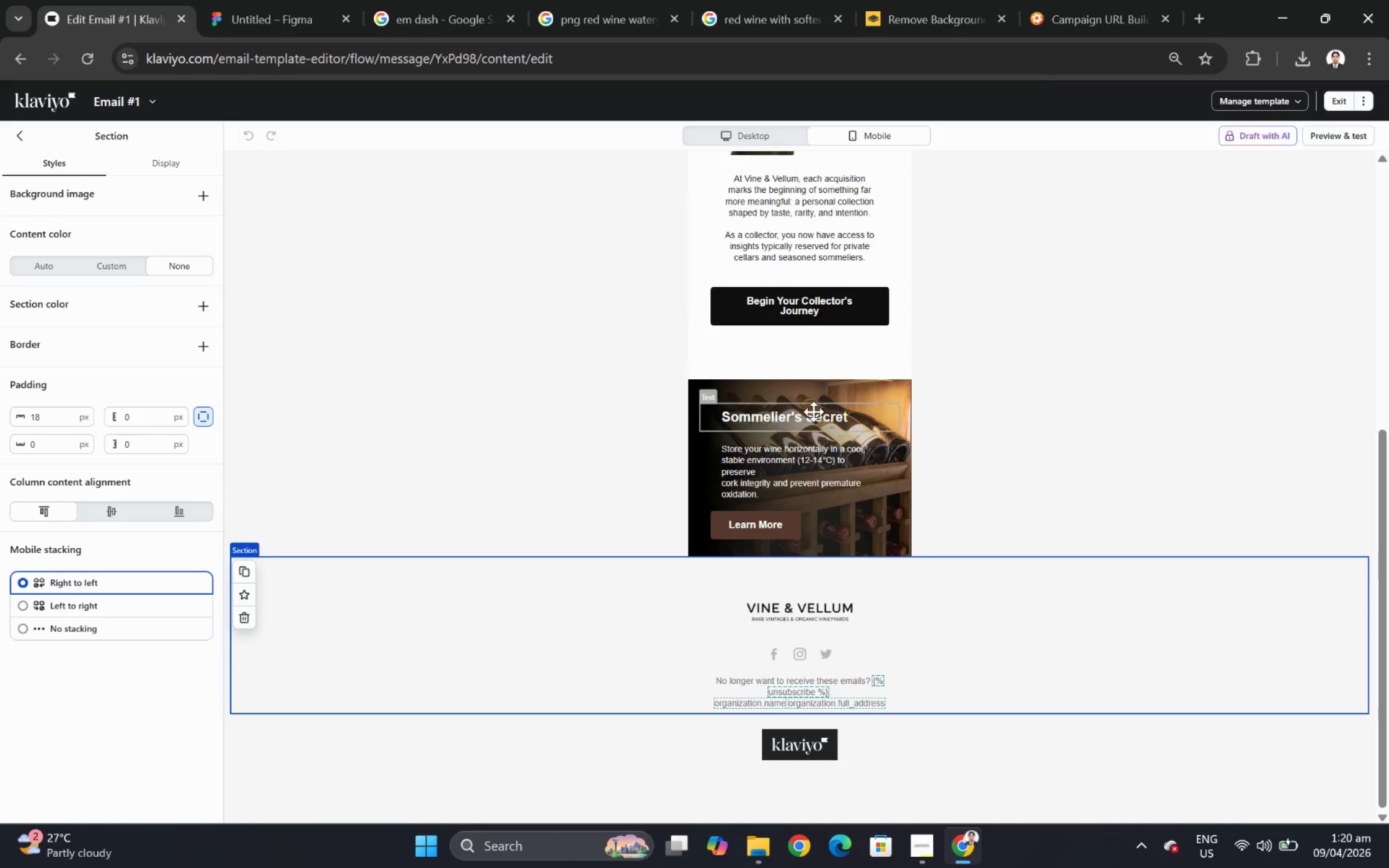 
left_click([198, 479])
 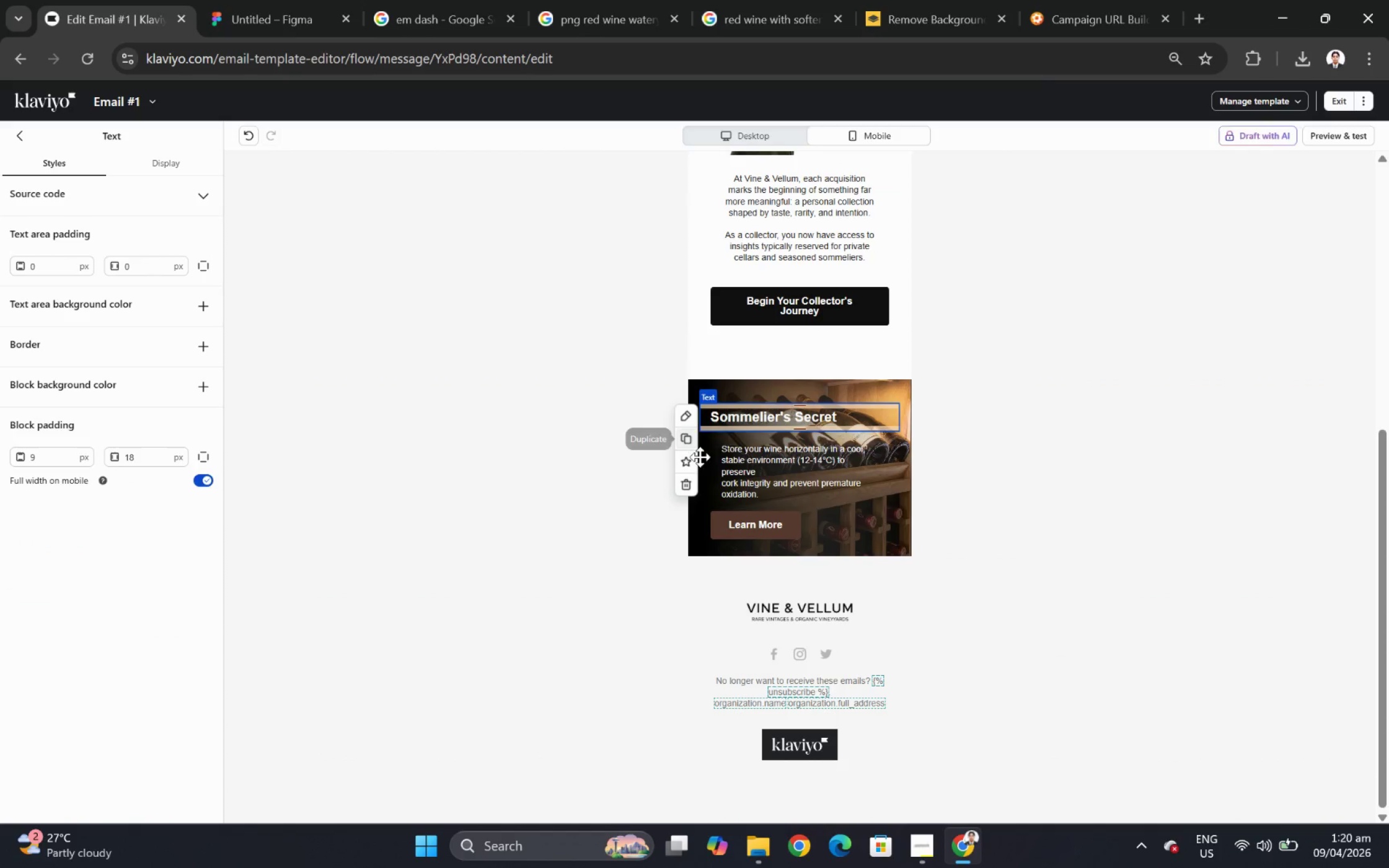 
left_click([735, 454])
 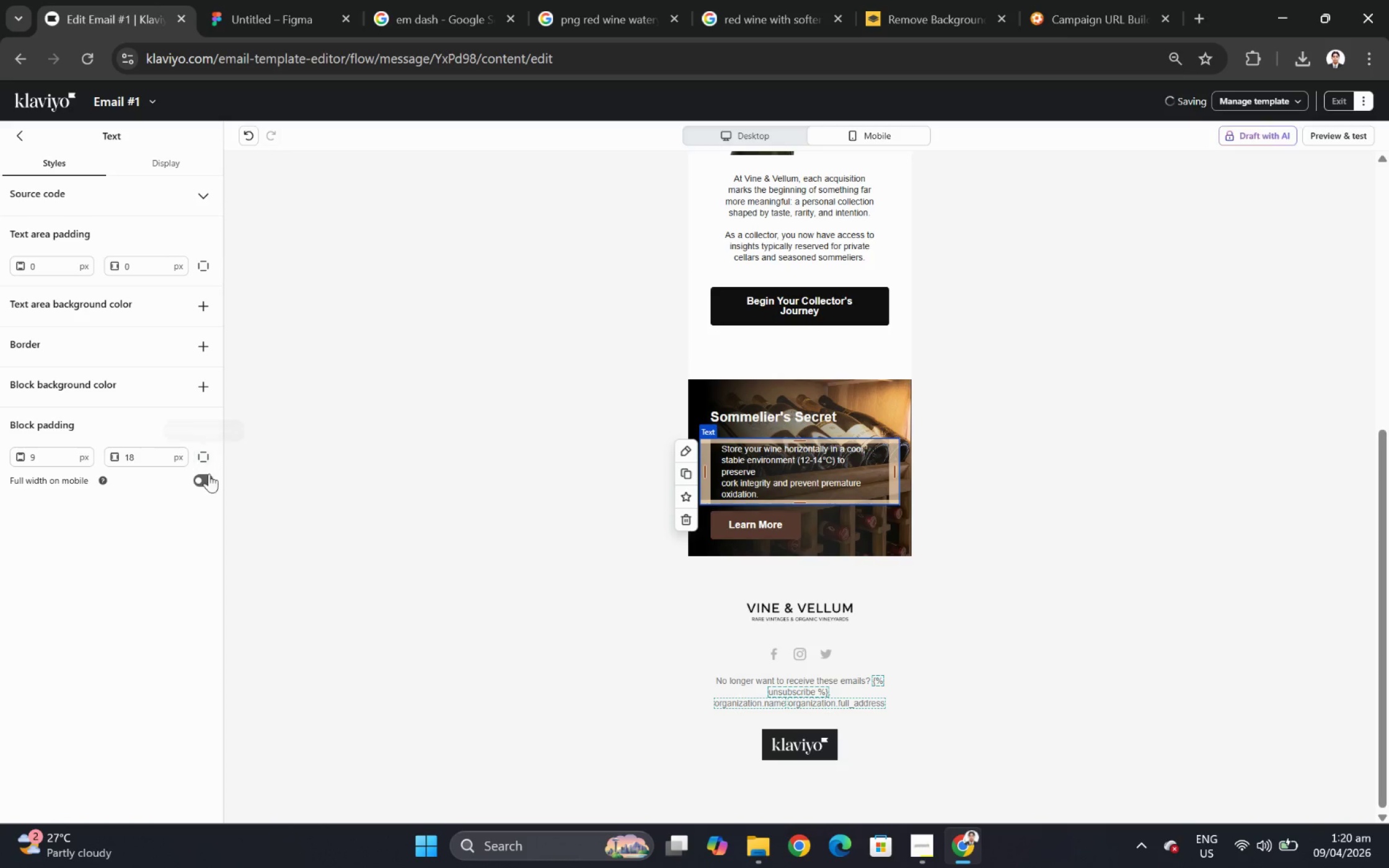 
left_click([206, 476])
 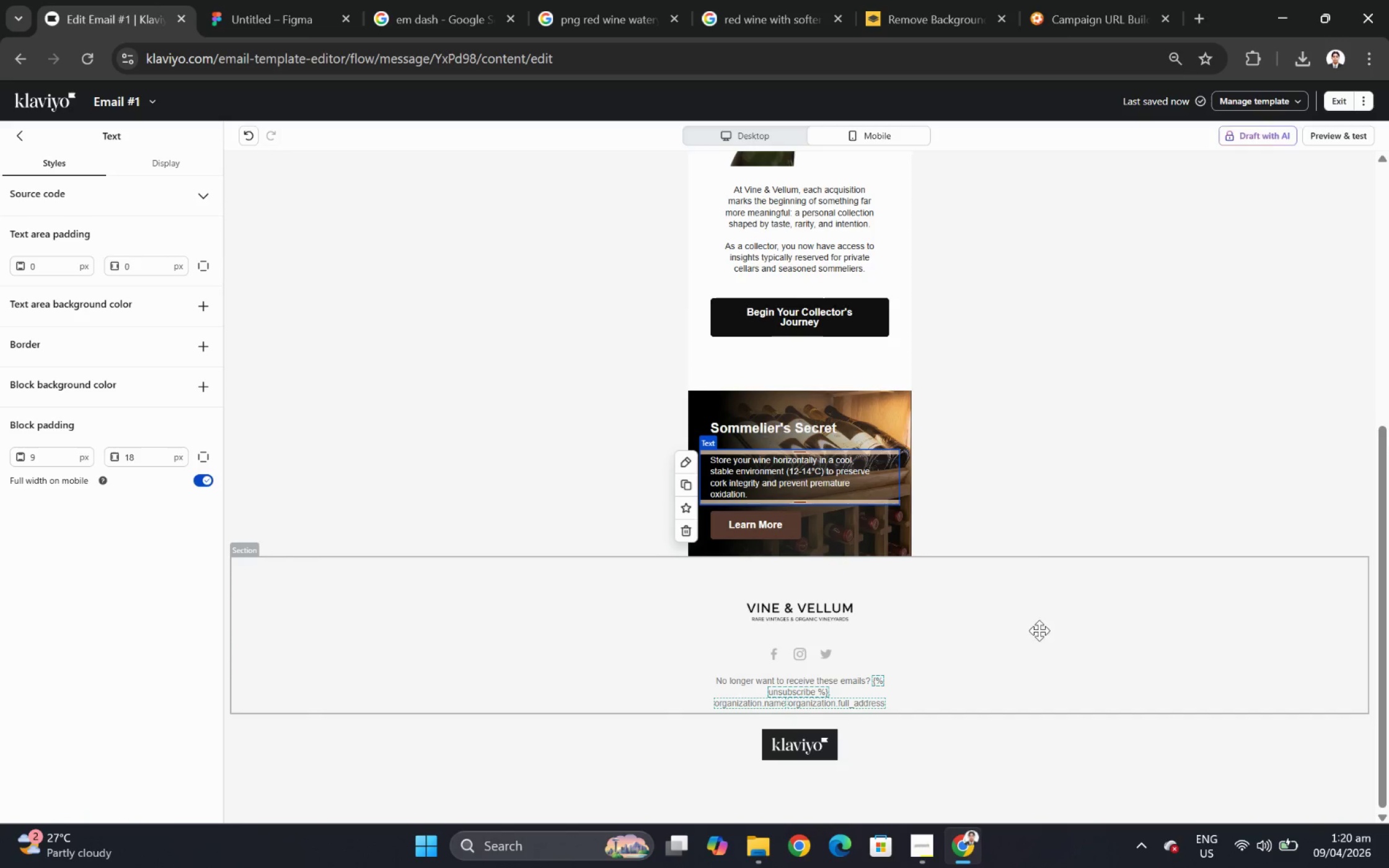 
left_click([1039, 651])
 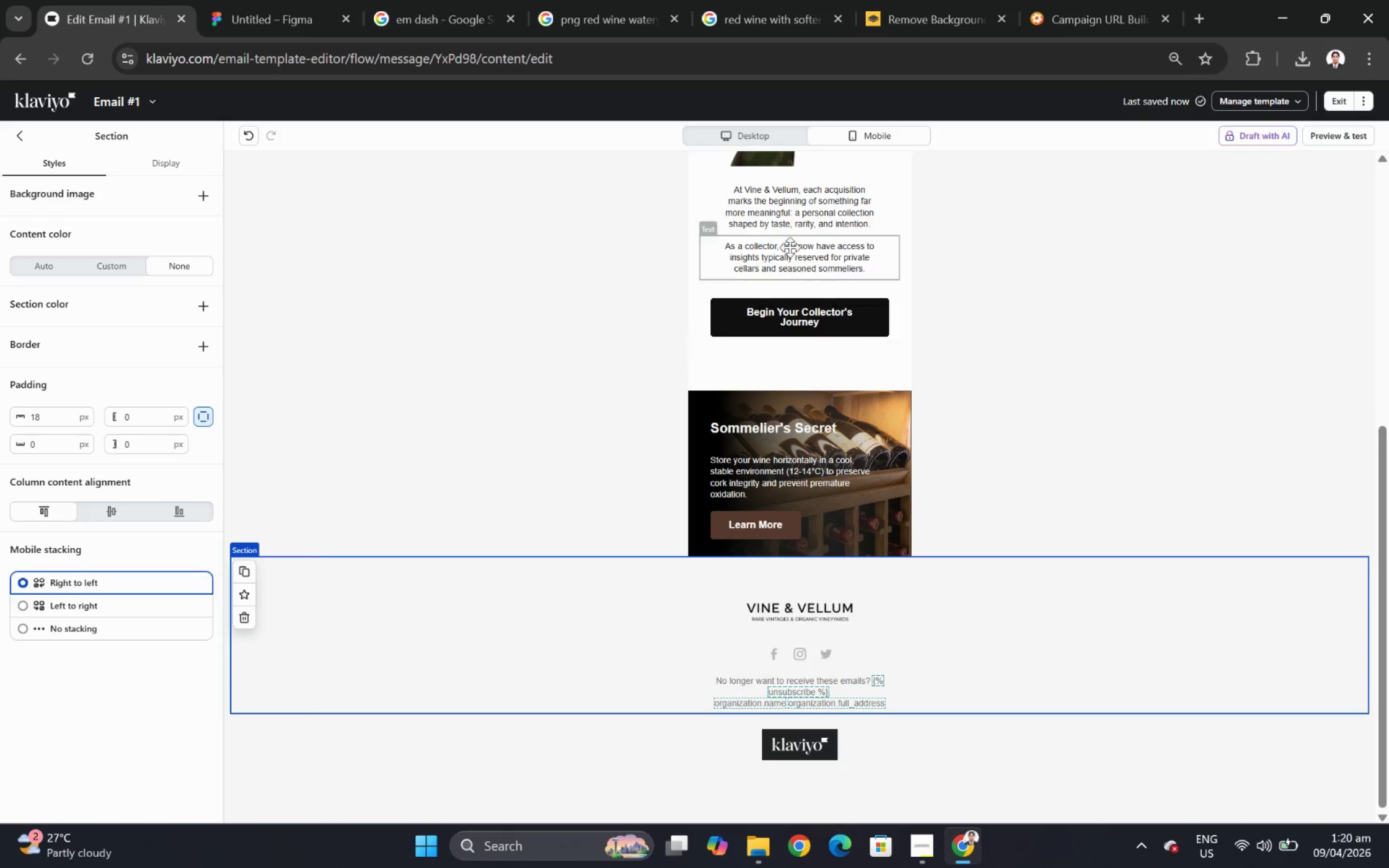 
left_click([755, 138])
 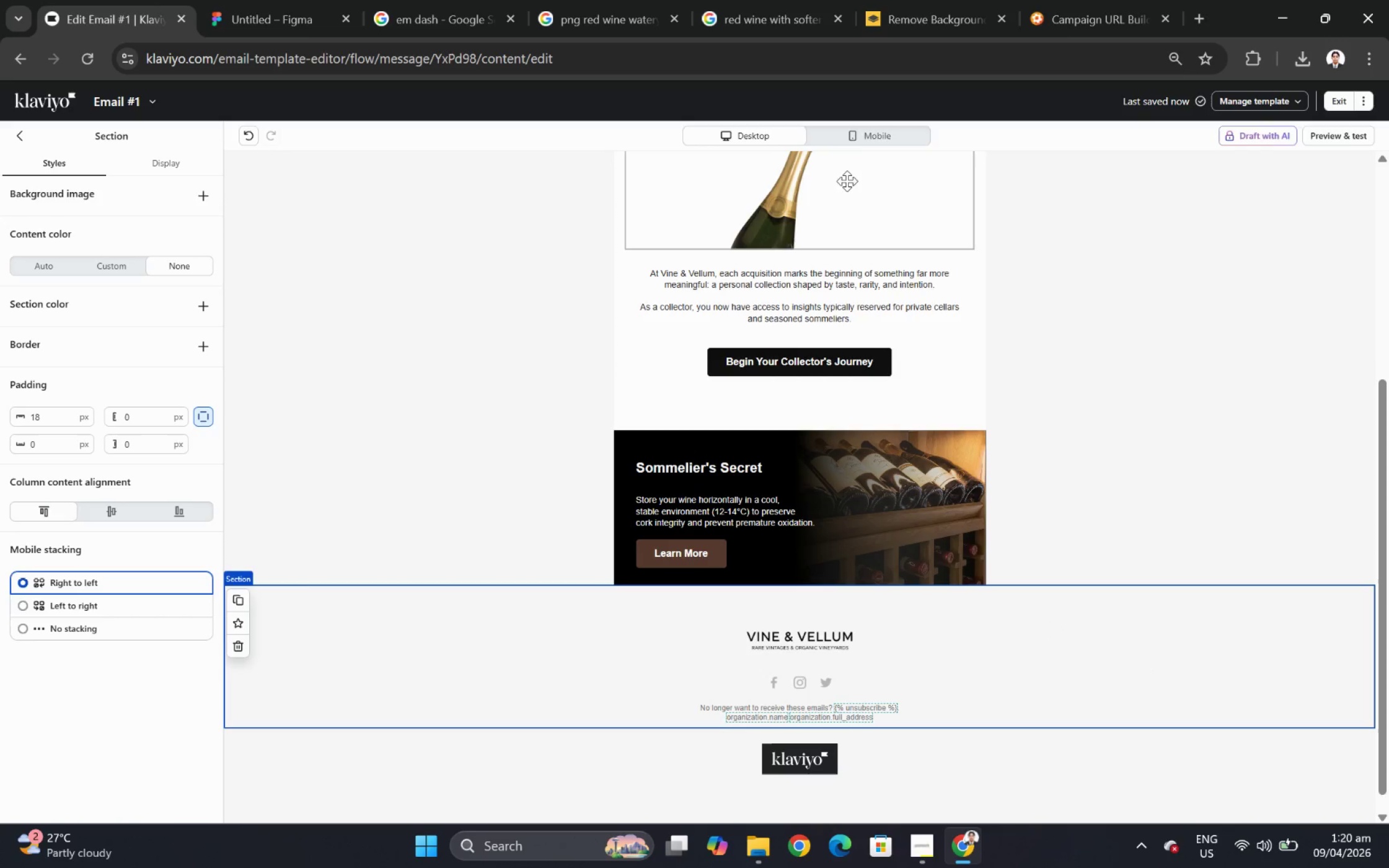 
left_click([865, 134])
 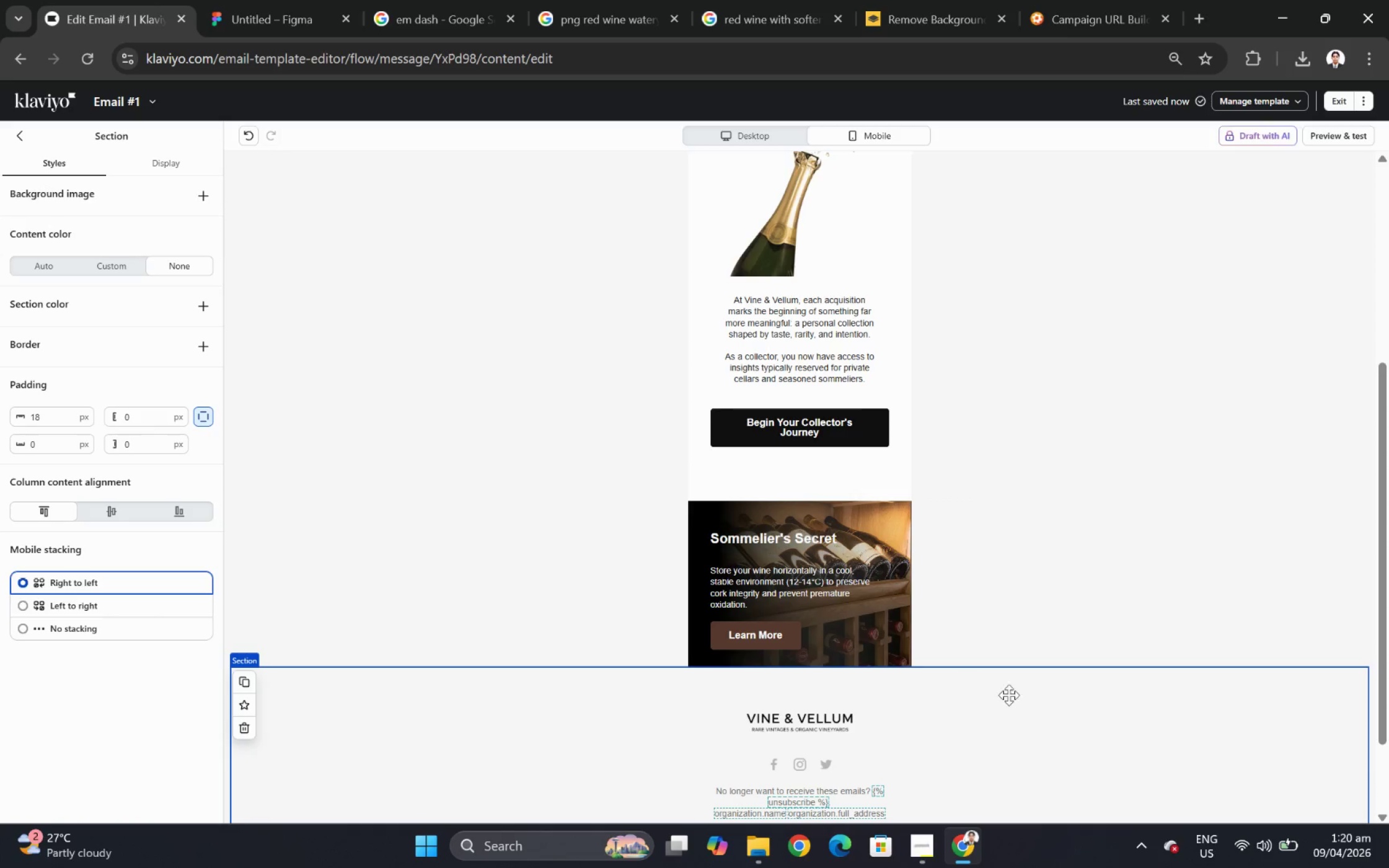 
wait(5.88)
 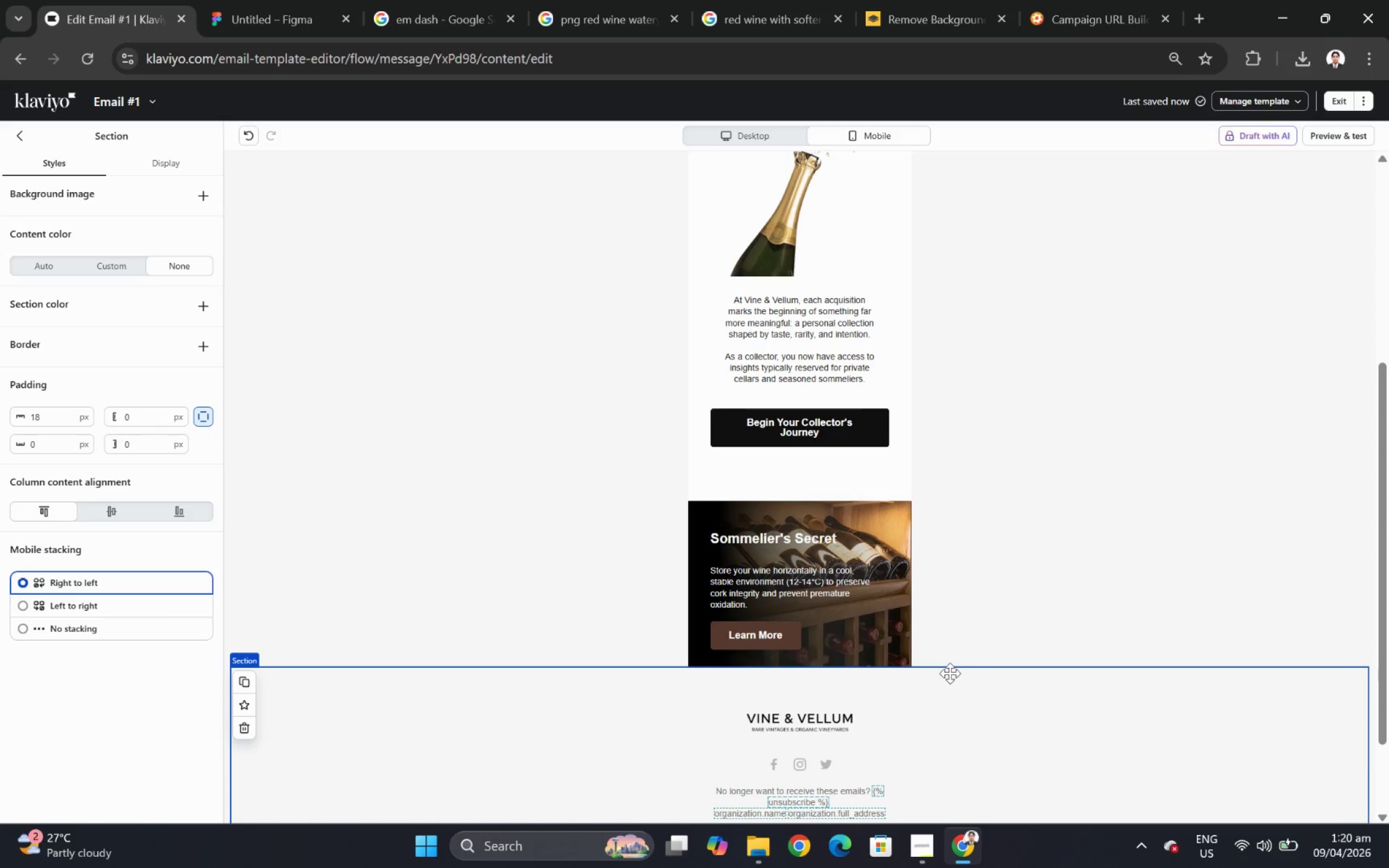 
scroll: coordinate [976, 385], scroll_direction: up, amount: 5.0
 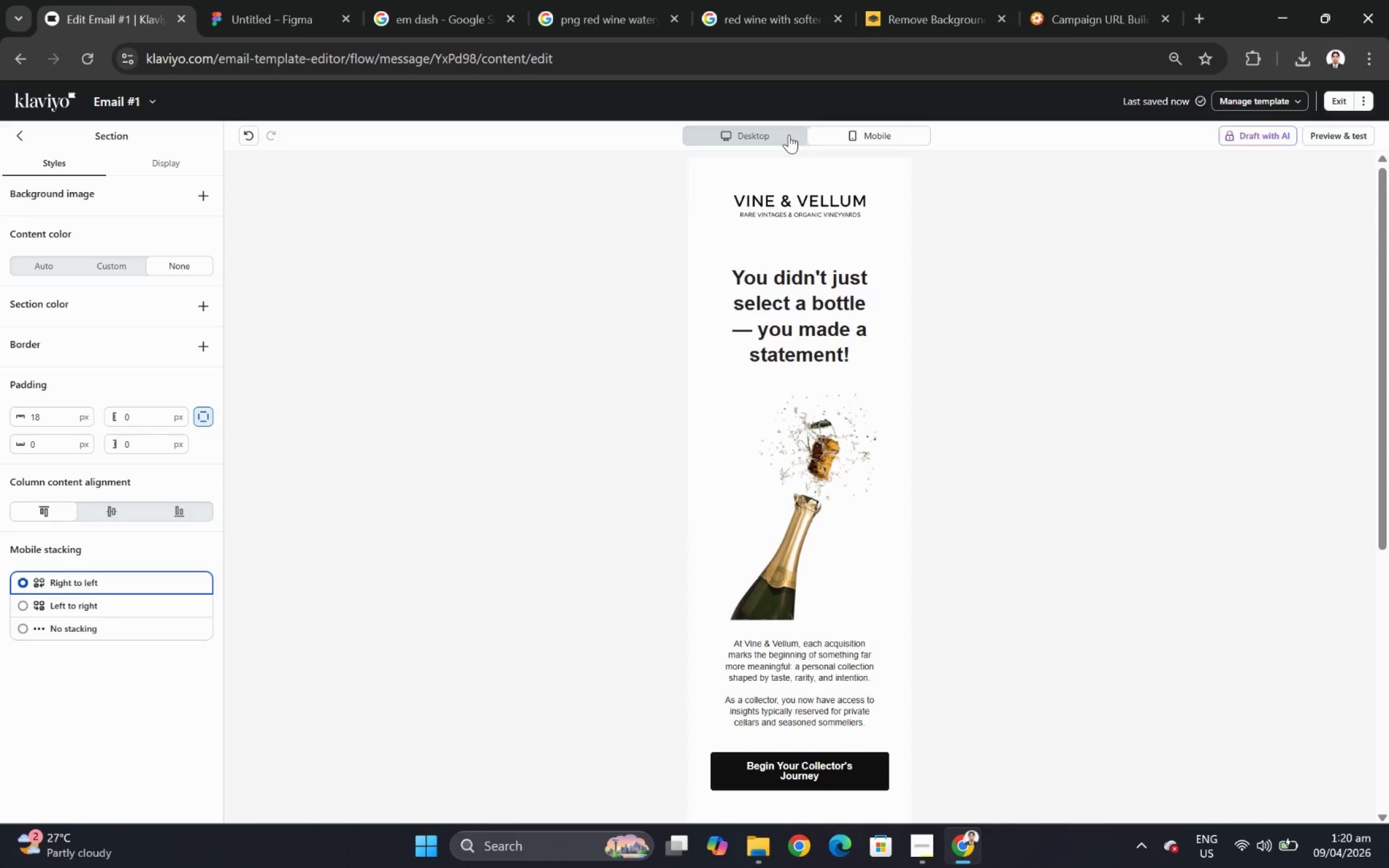 
left_click([788, 134])
 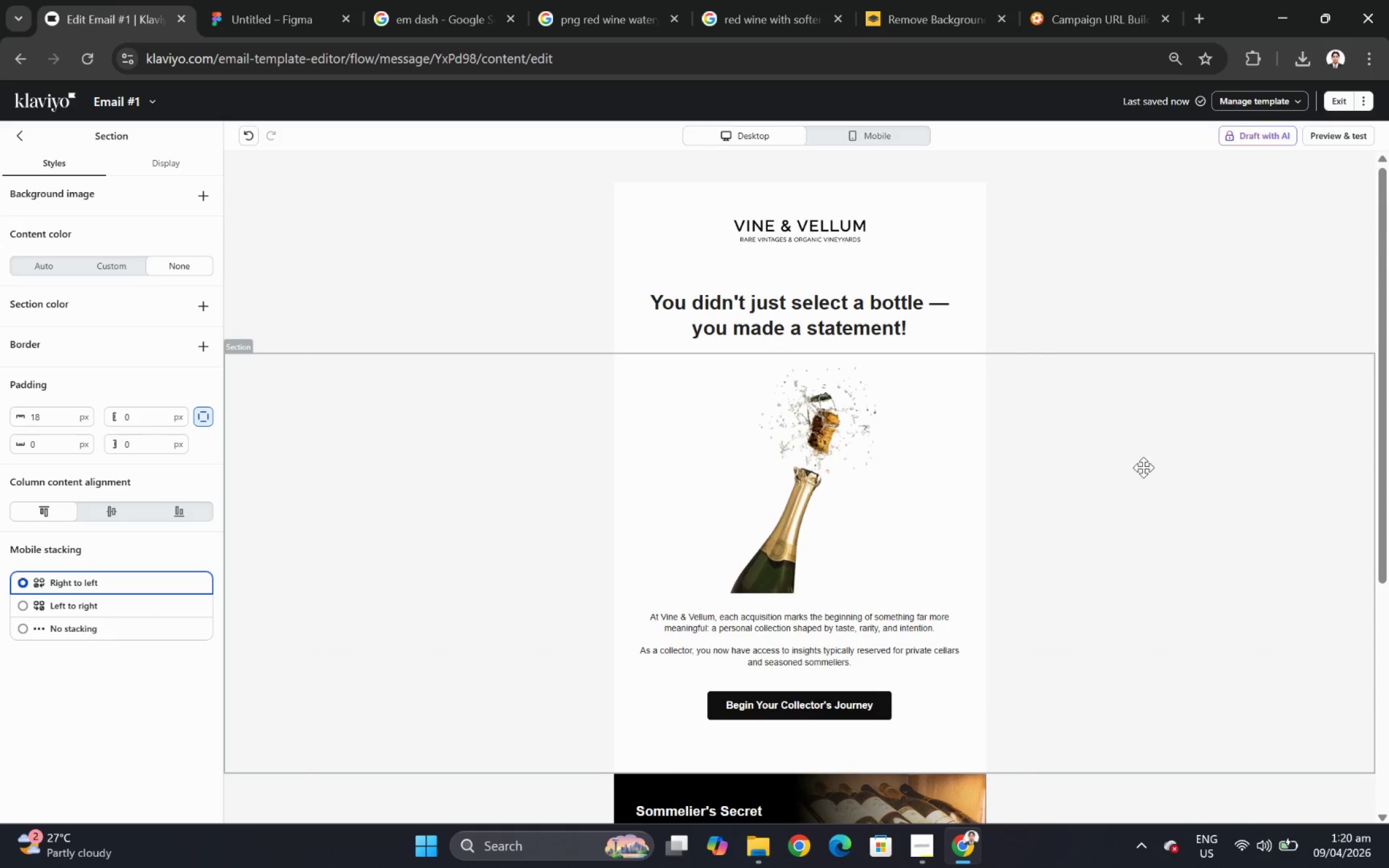 
hold_key(key=ControlLeft, duration=1.36)
 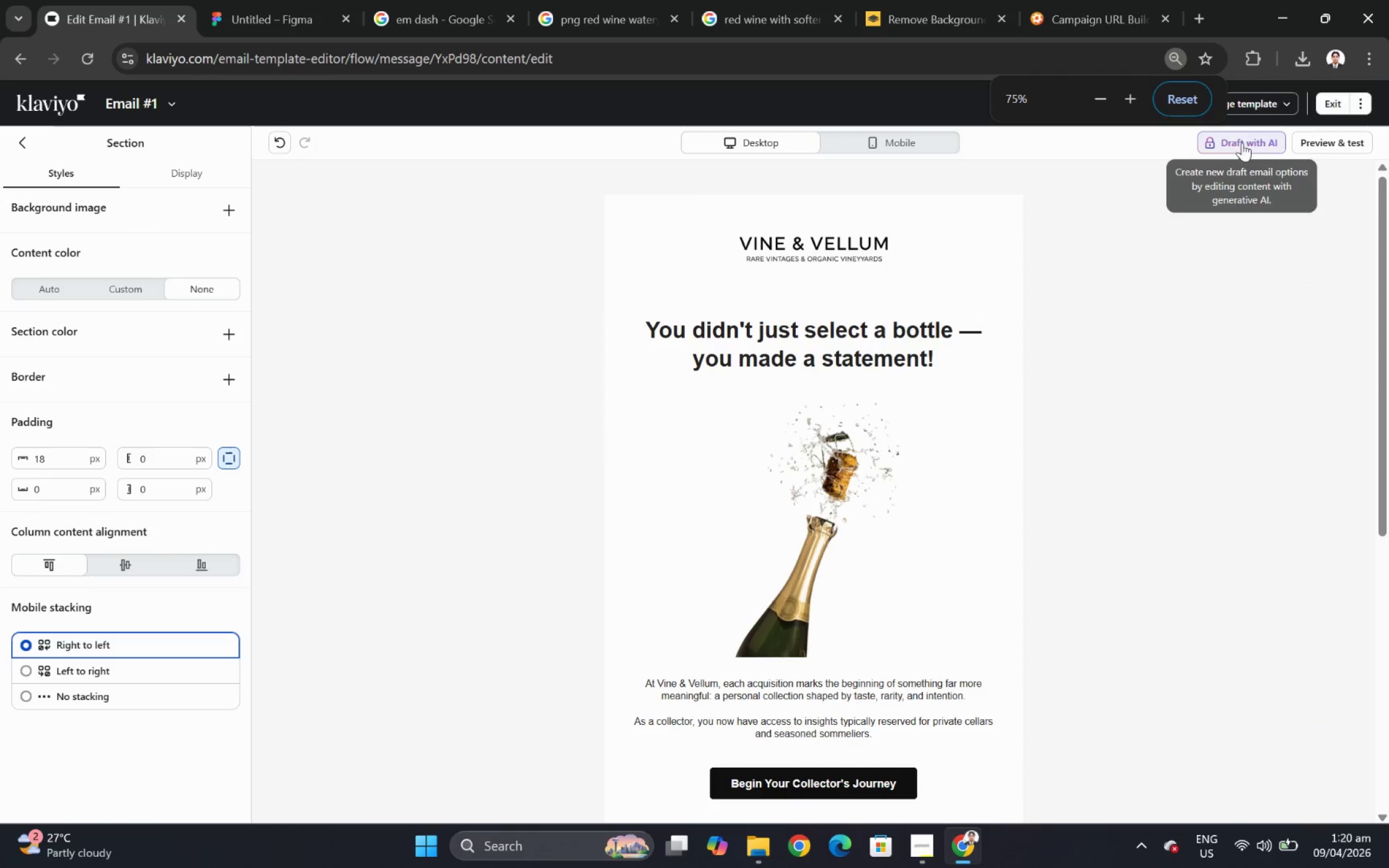 
scroll: coordinate [1156, 476], scroll_direction: none, amount: 0.0
 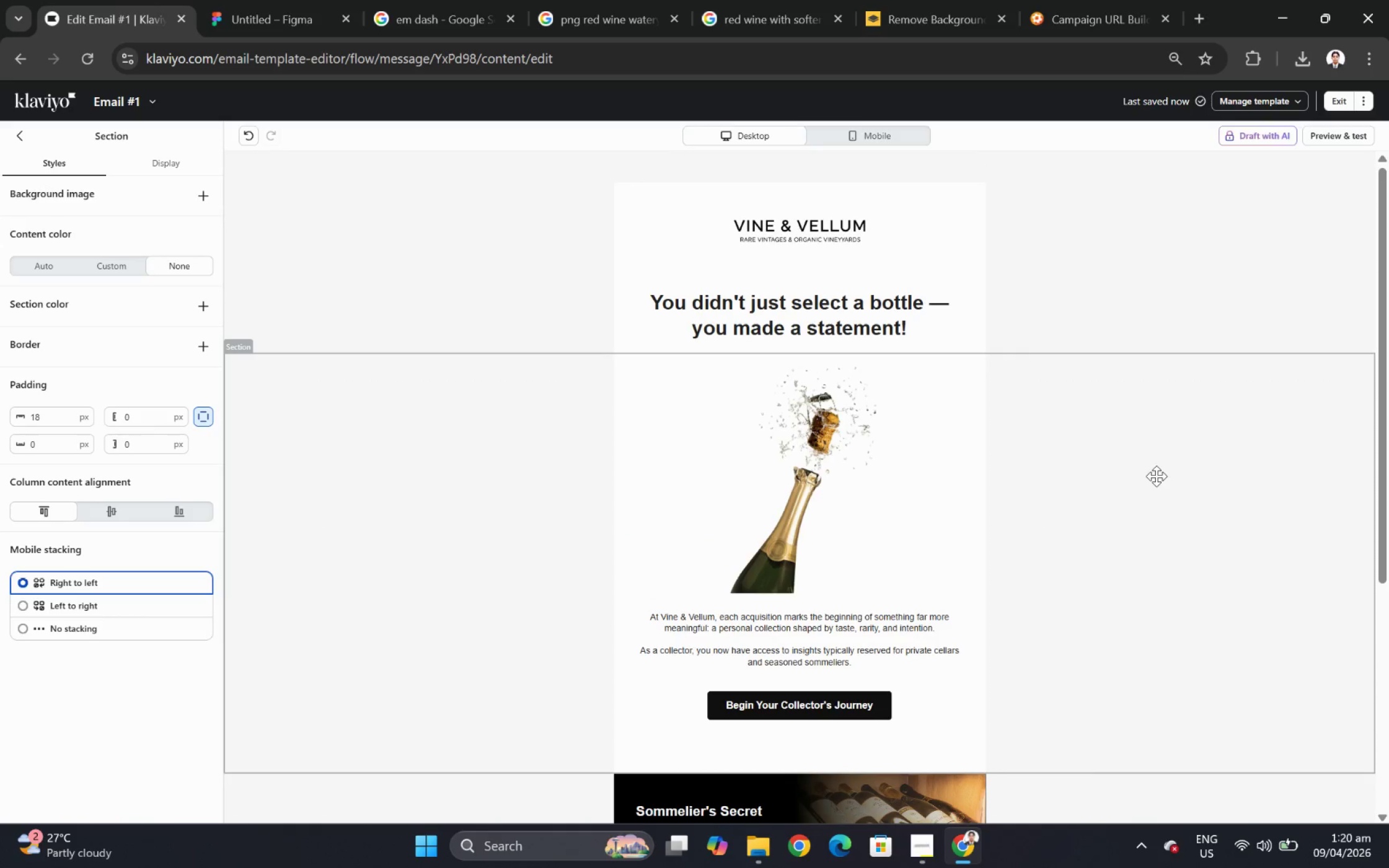 
scroll: coordinate [1094, 466], scroll_direction: up, amount: 1.0
 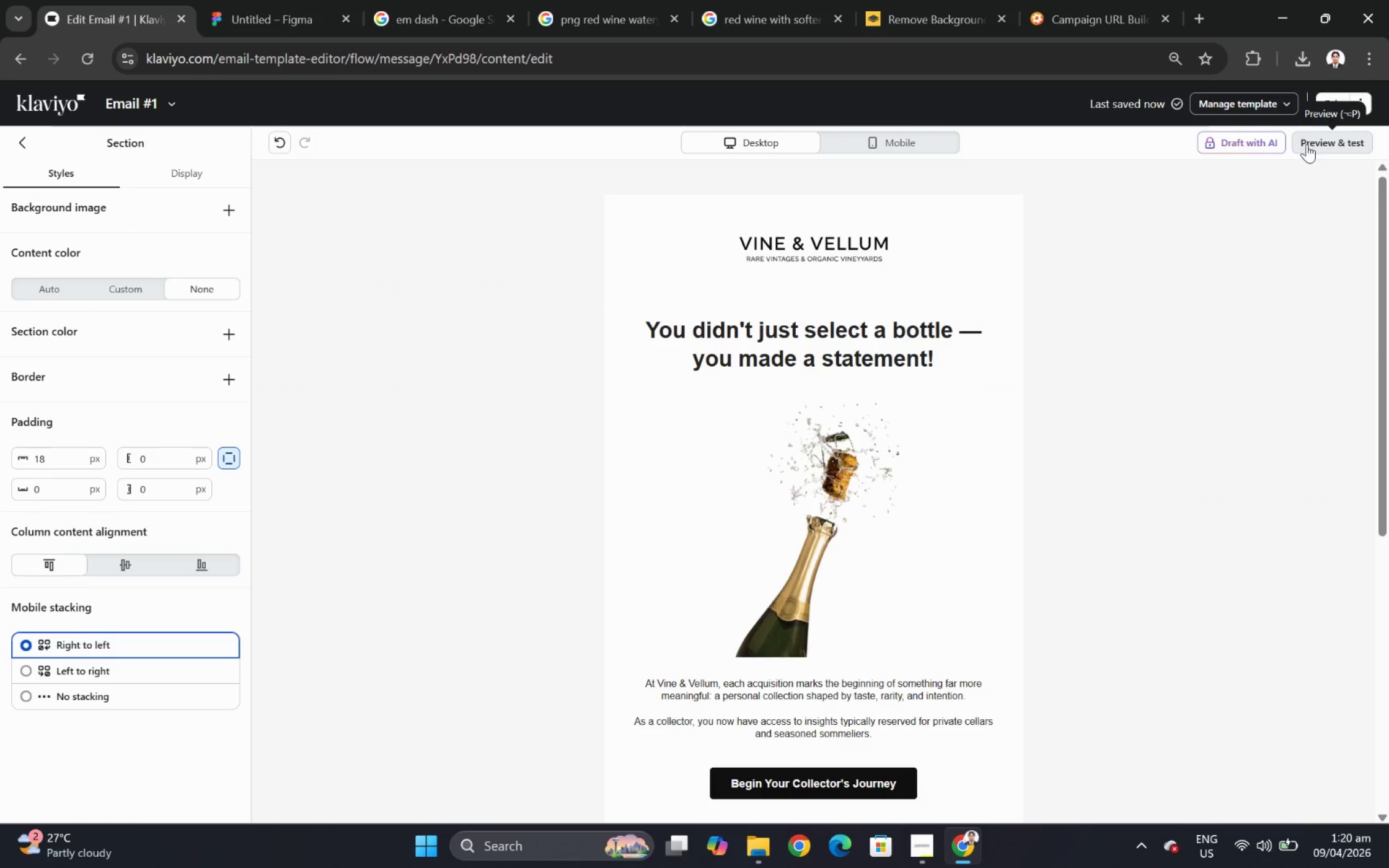 
mouse_move([1294, 152])
 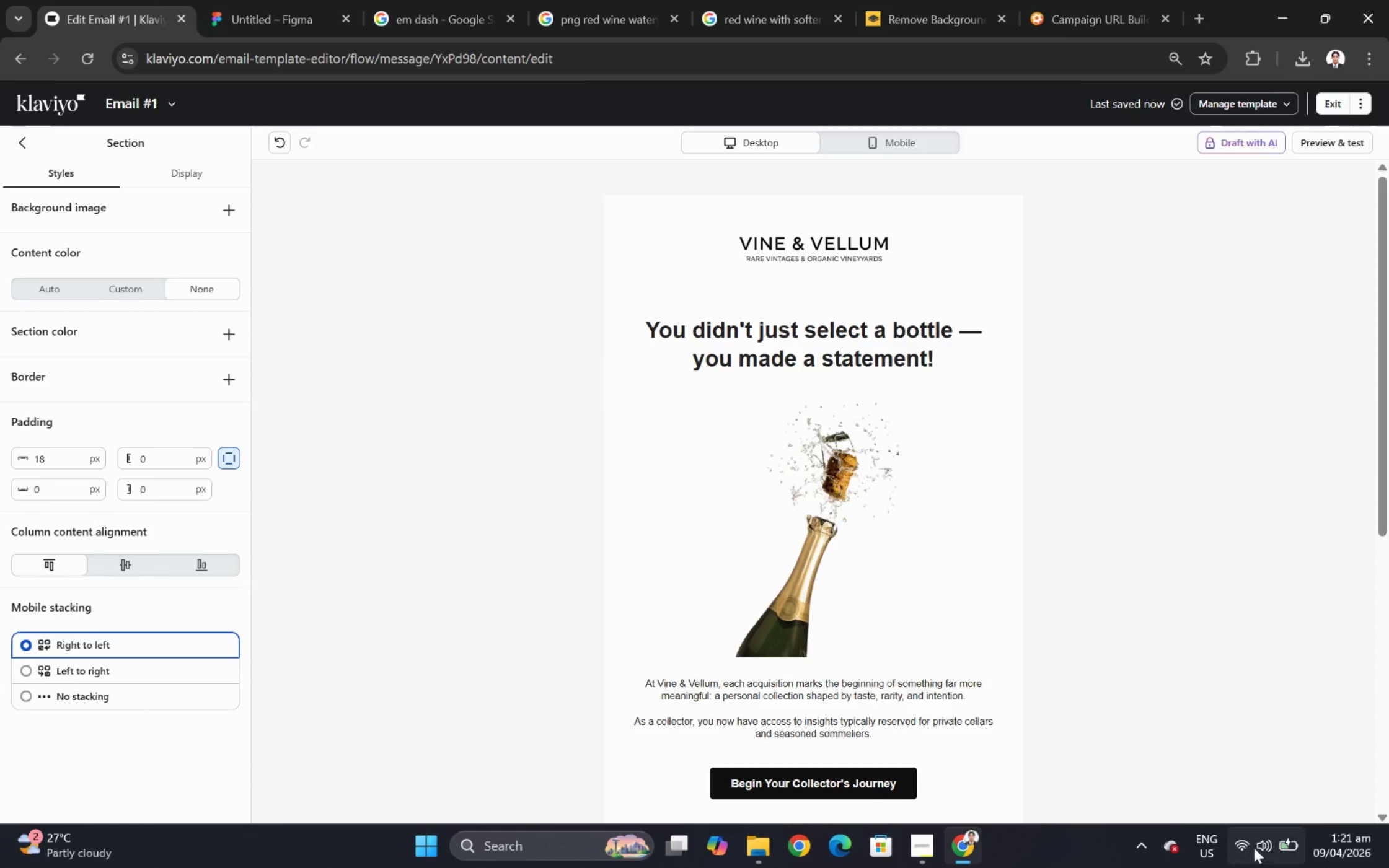 
wait(9.32)
 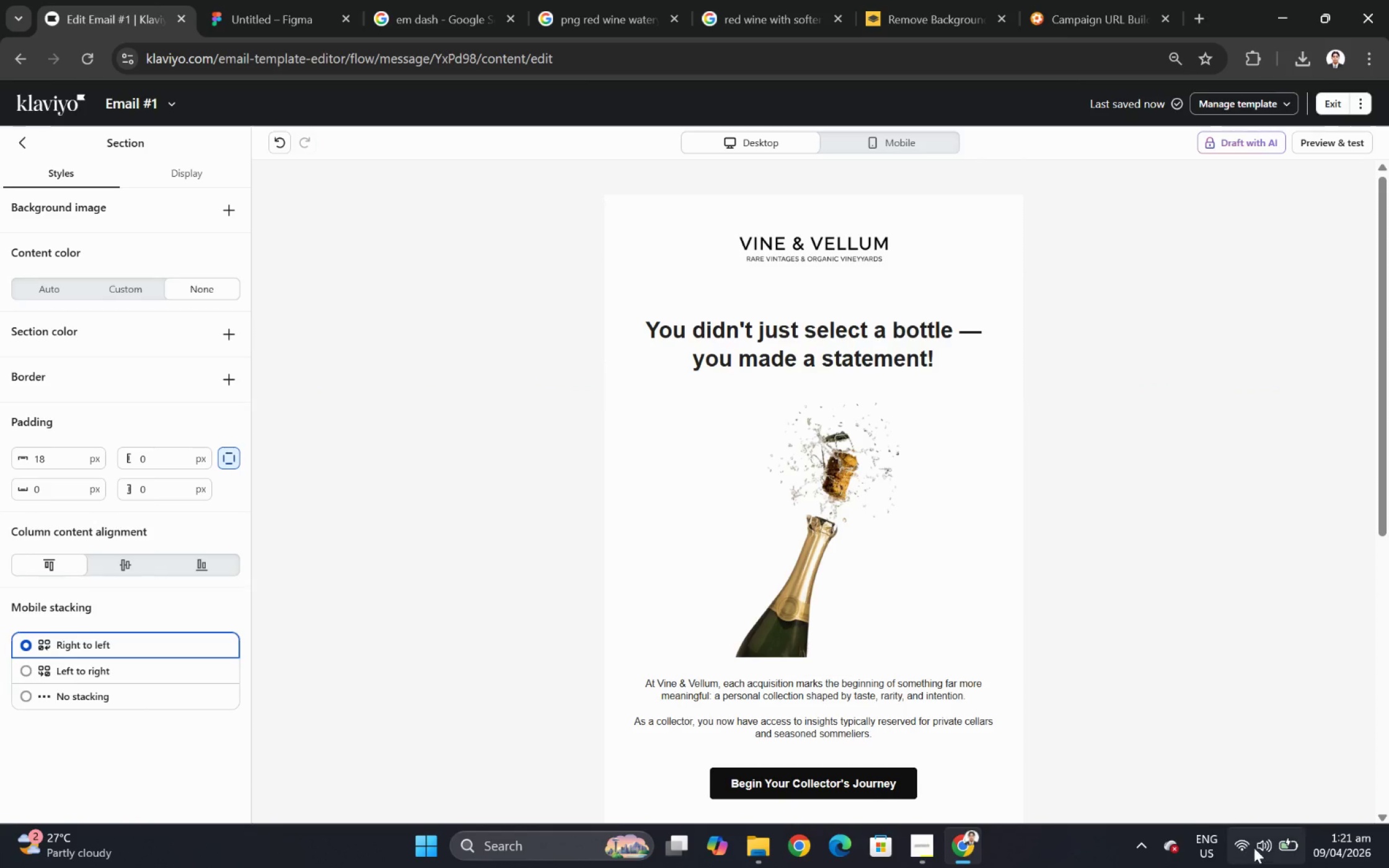 
left_click([168, 110])
 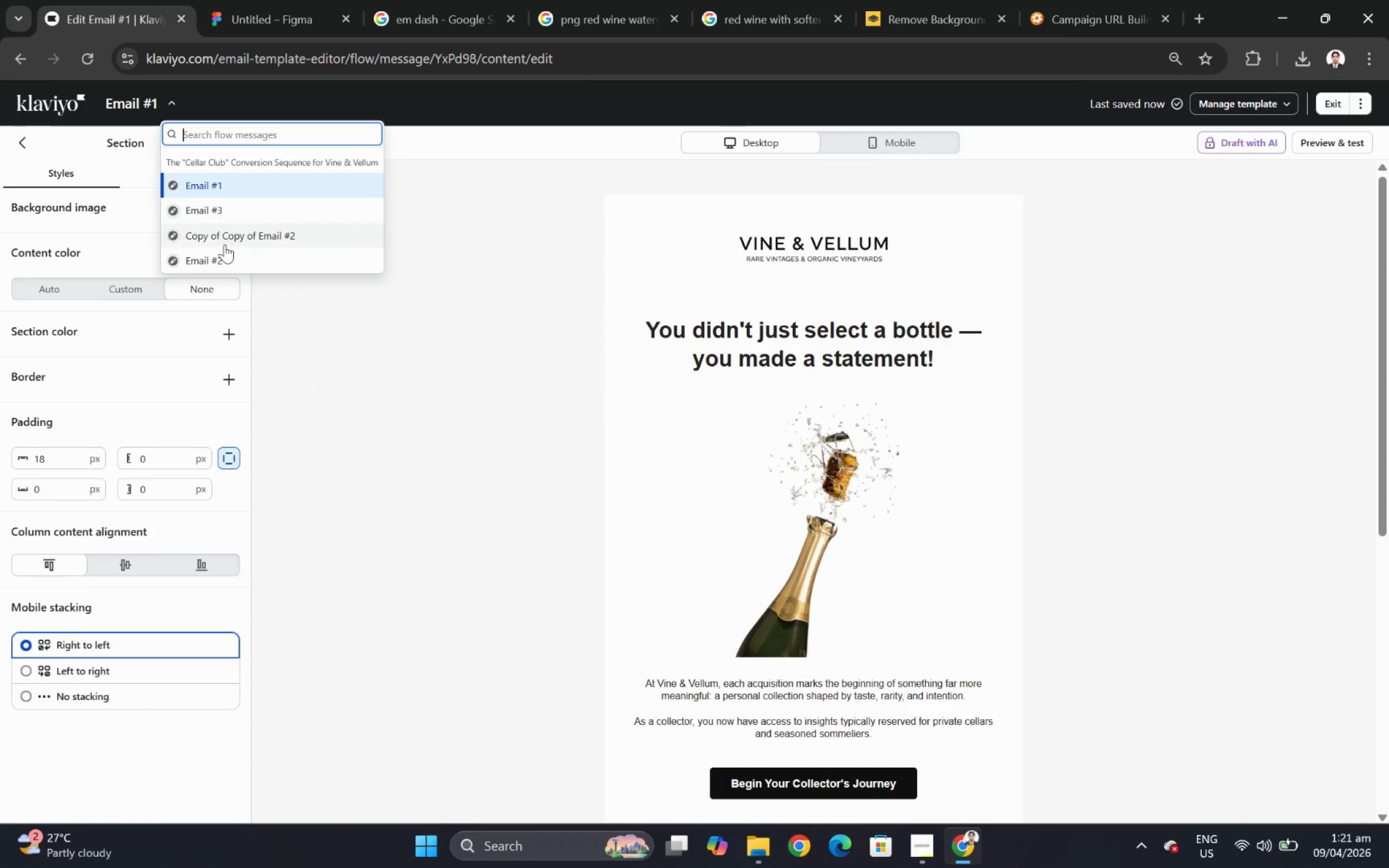 
left_click([228, 258])
 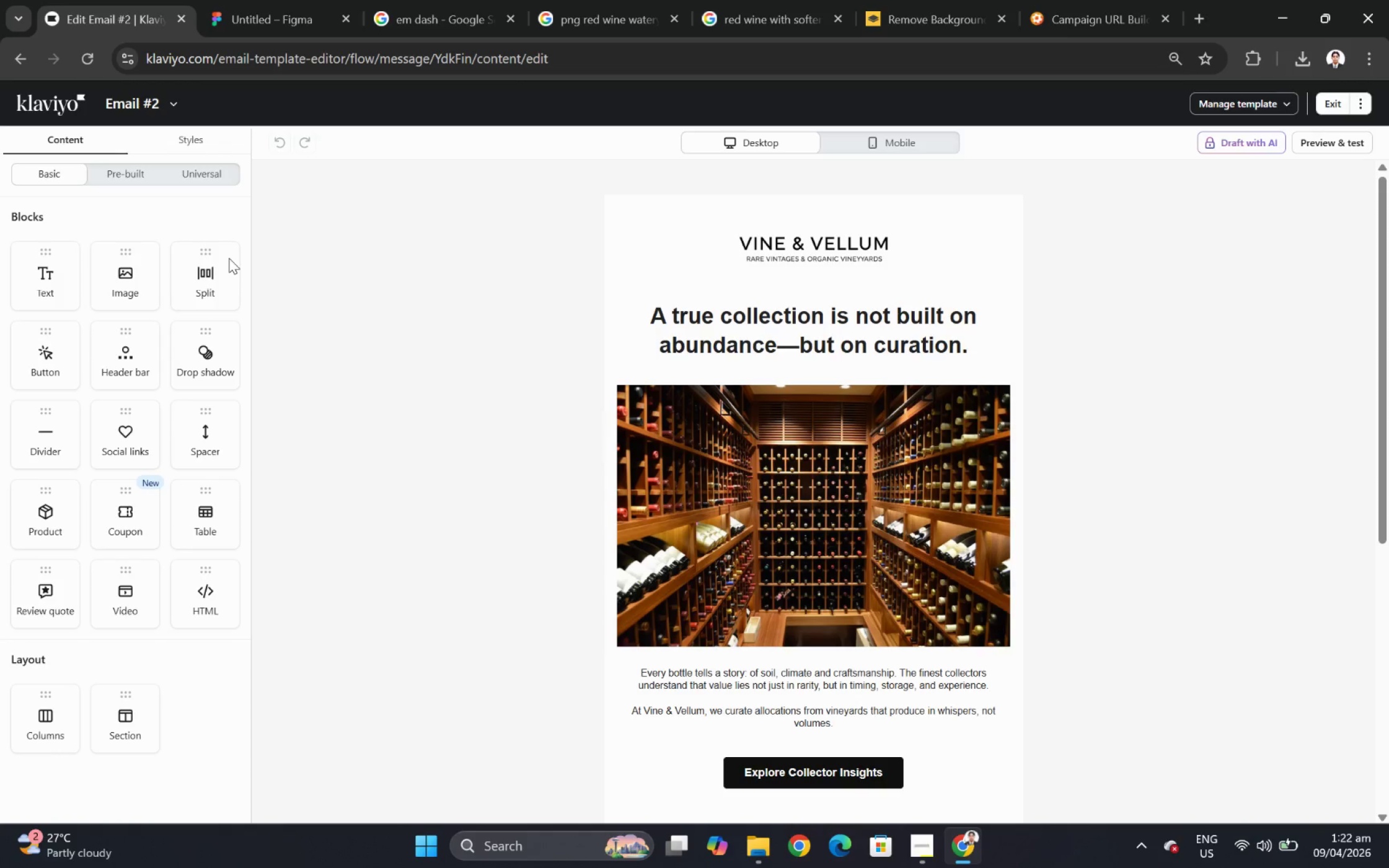 
wait(54.17)
 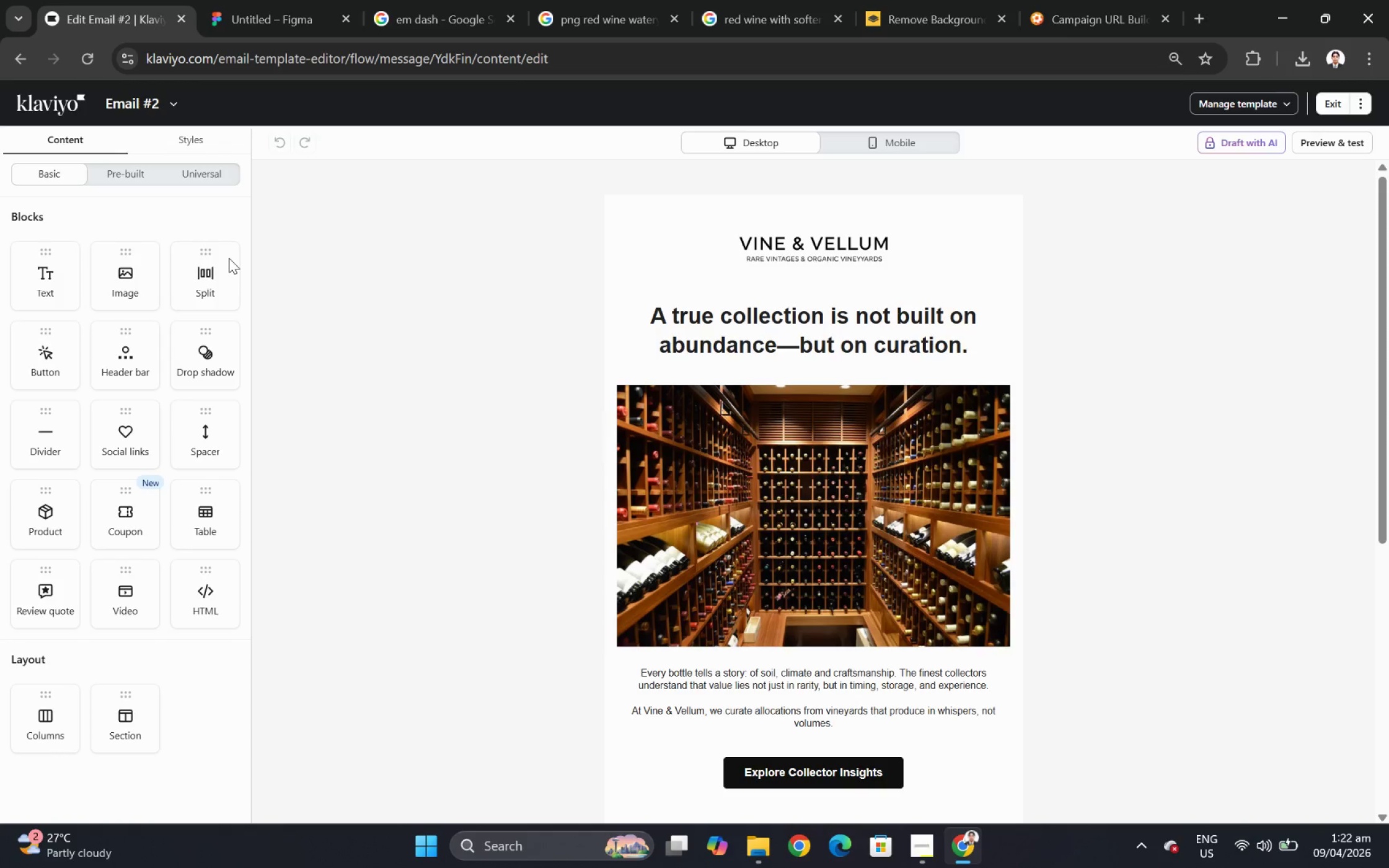 
left_click([1232, 454])
 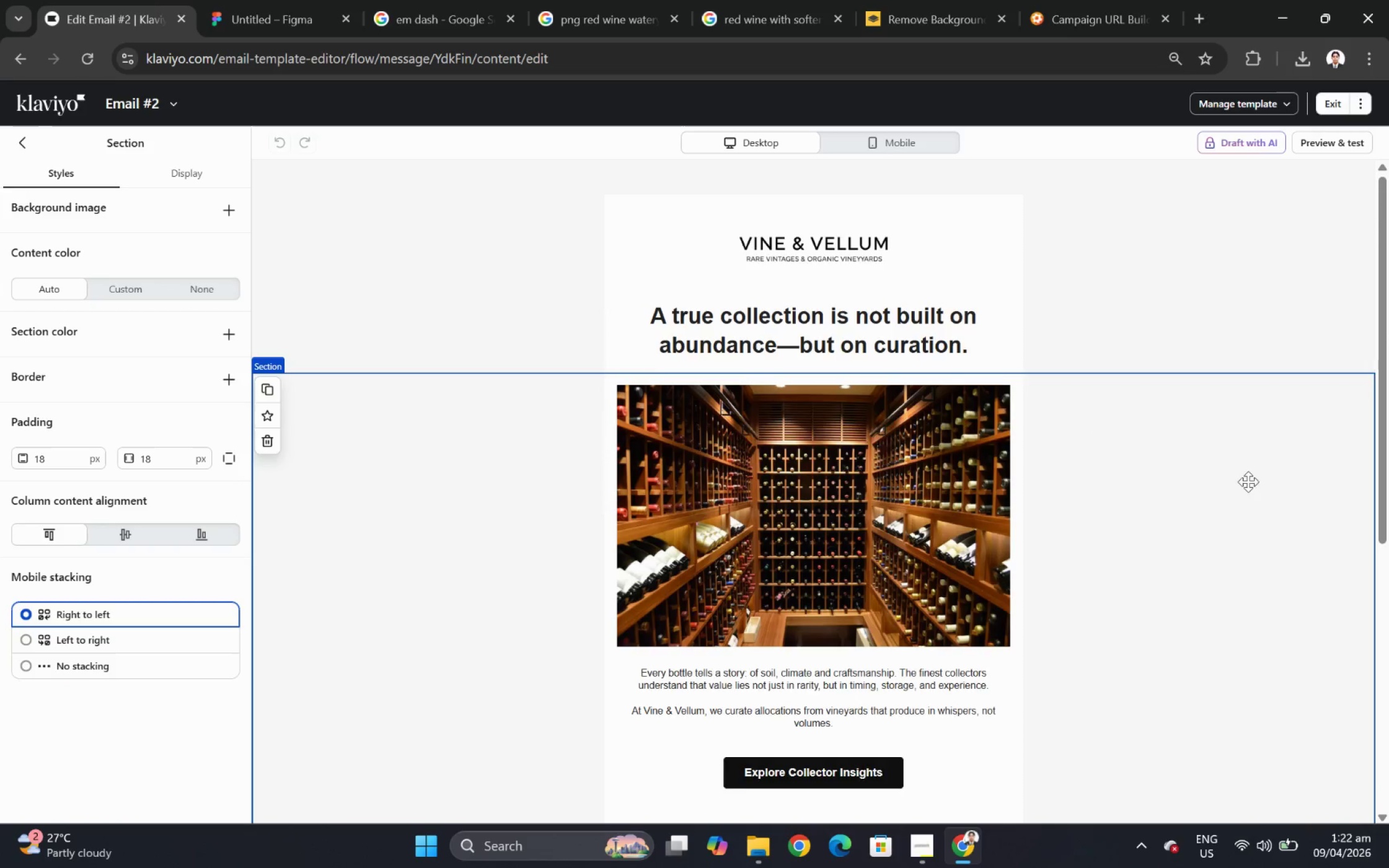 
scroll: coordinate [1251, 504], scroll_direction: down, amount: 4.0
 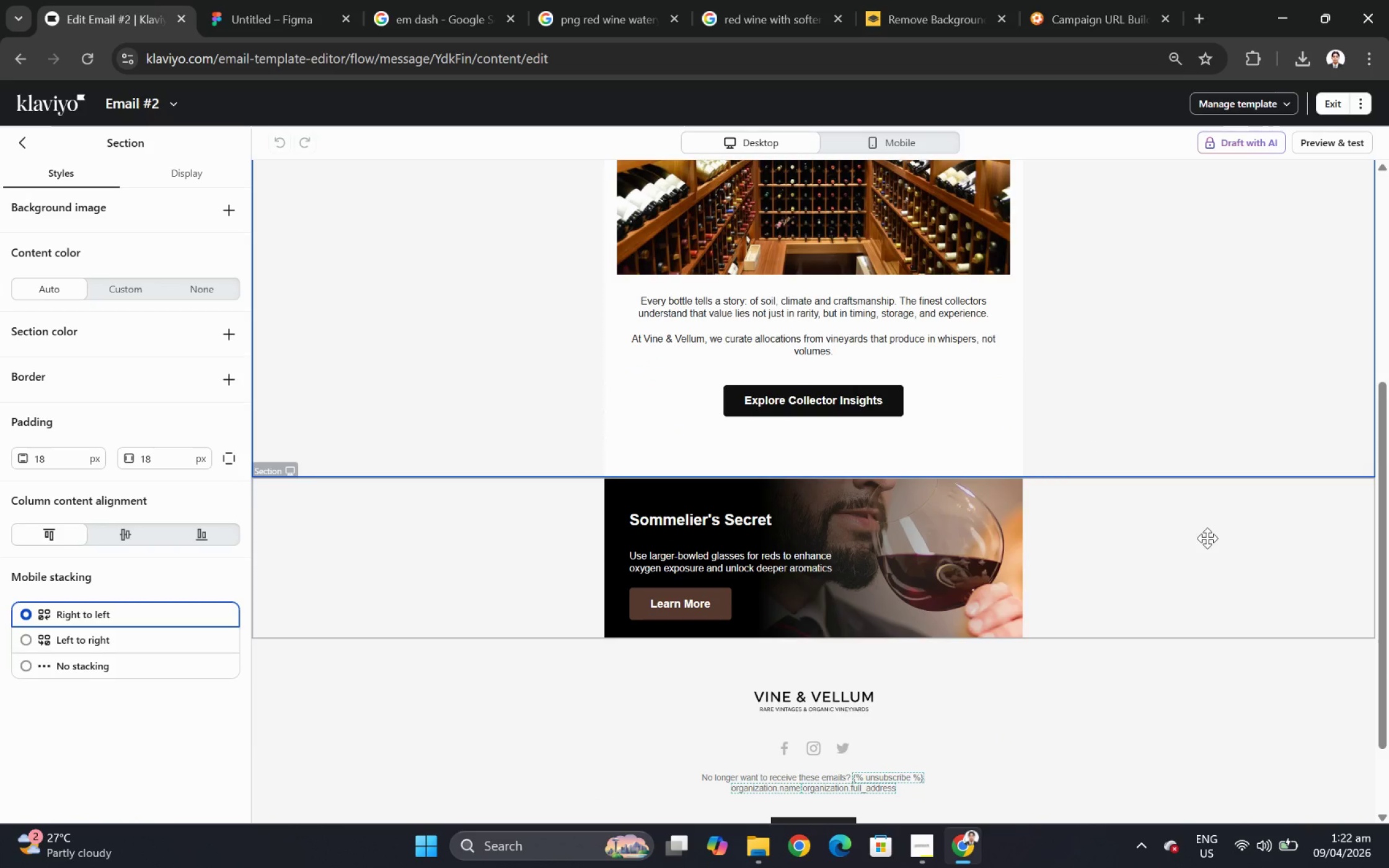 
scroll: coordinate [1146, 277], scroll_direction: up, amount: 7.0
 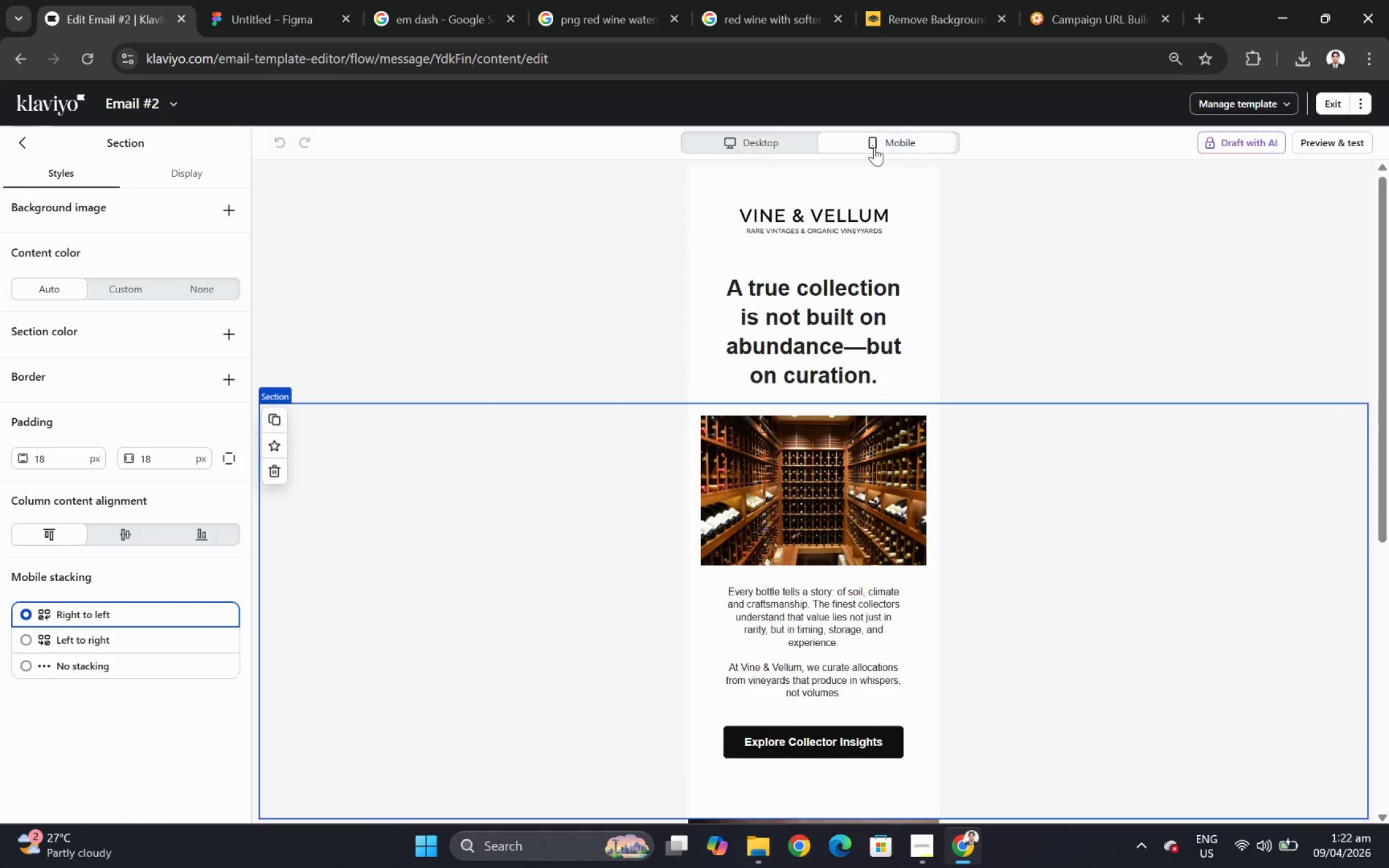 
scroll: coordinate [1002, 442], scroll_direction: down, amount: 5.0
 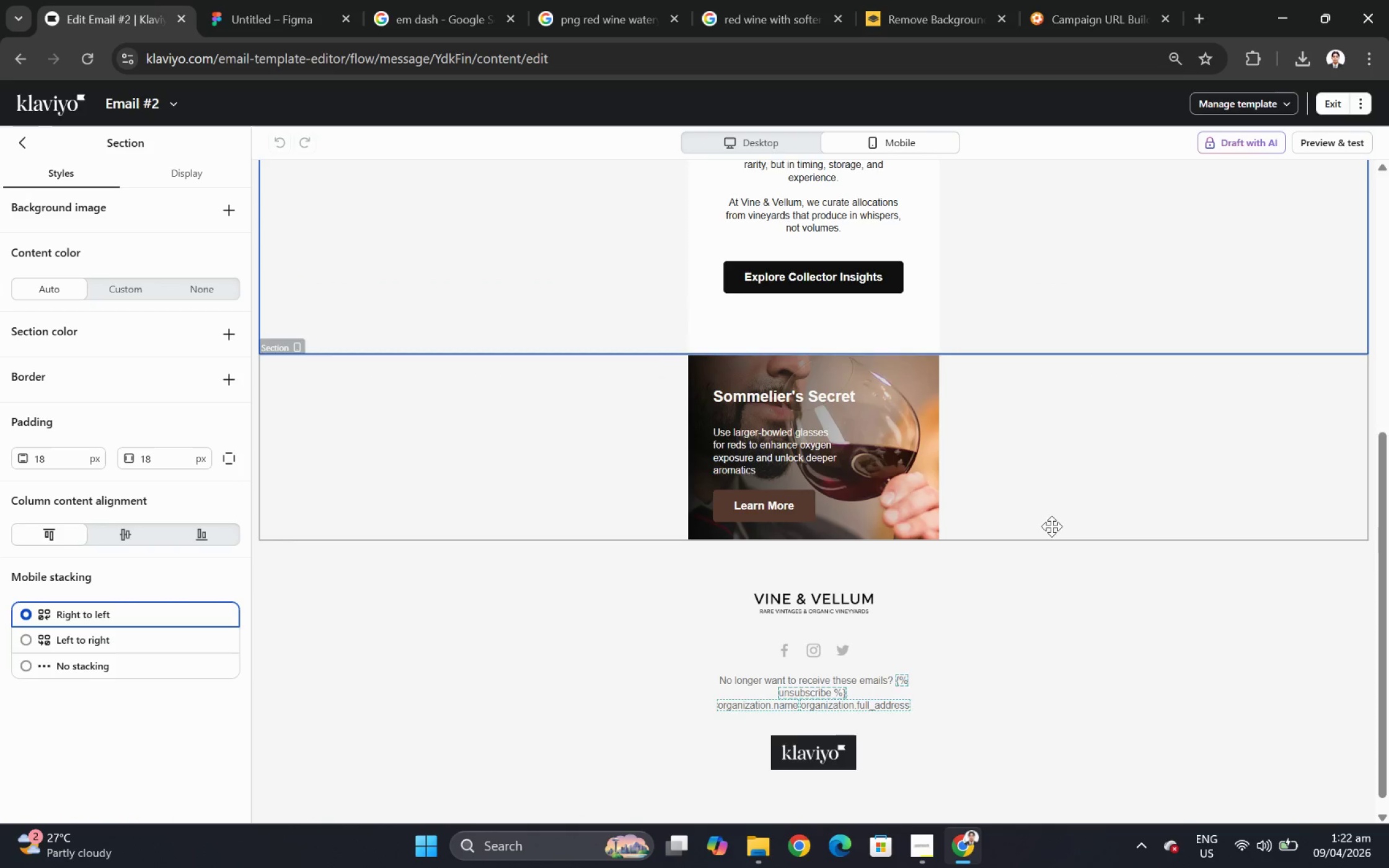 
left_click([758, 142])
 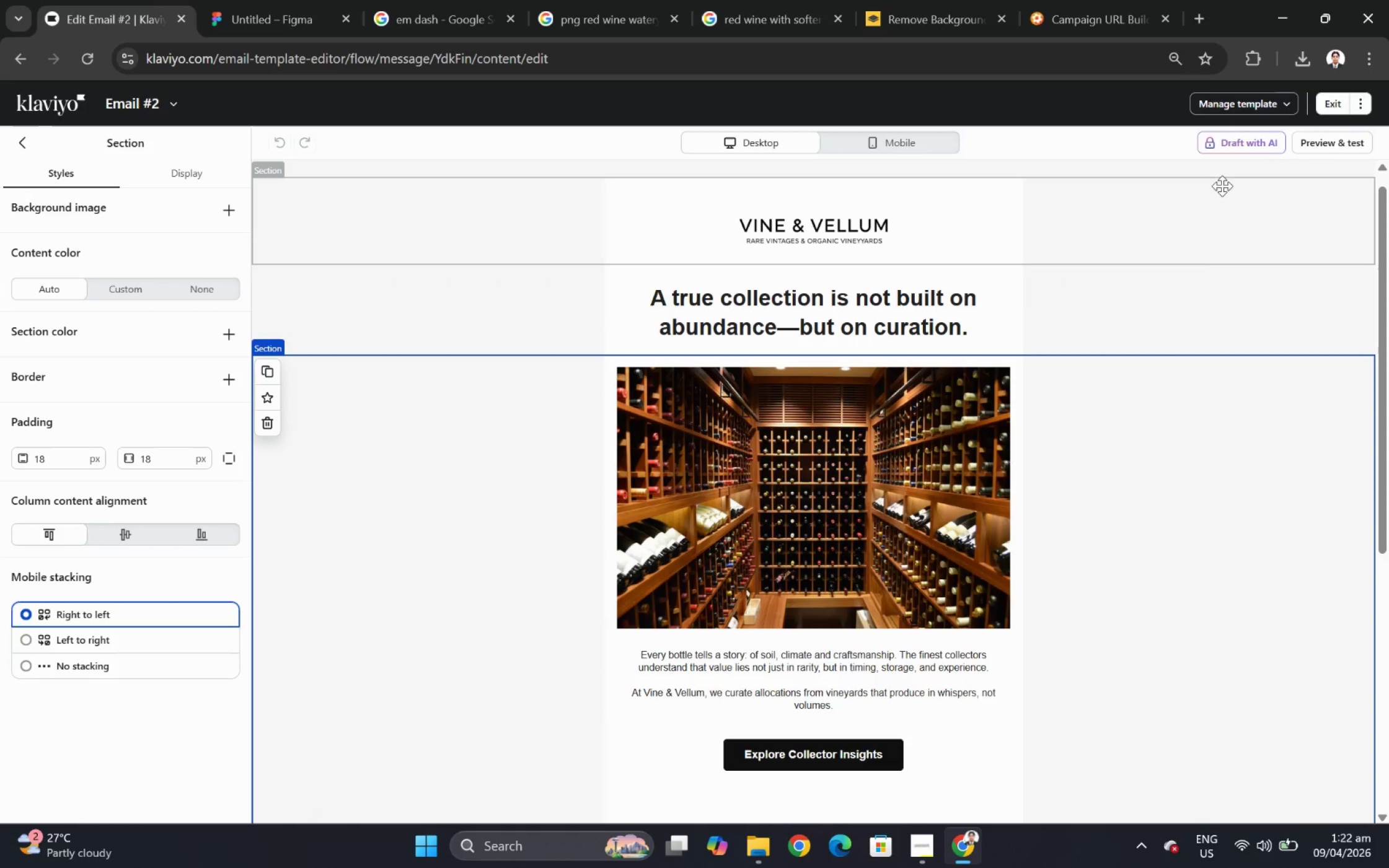 
scroll: coordinate [1082, 567], scroll_direction: up, amount: 3.0
 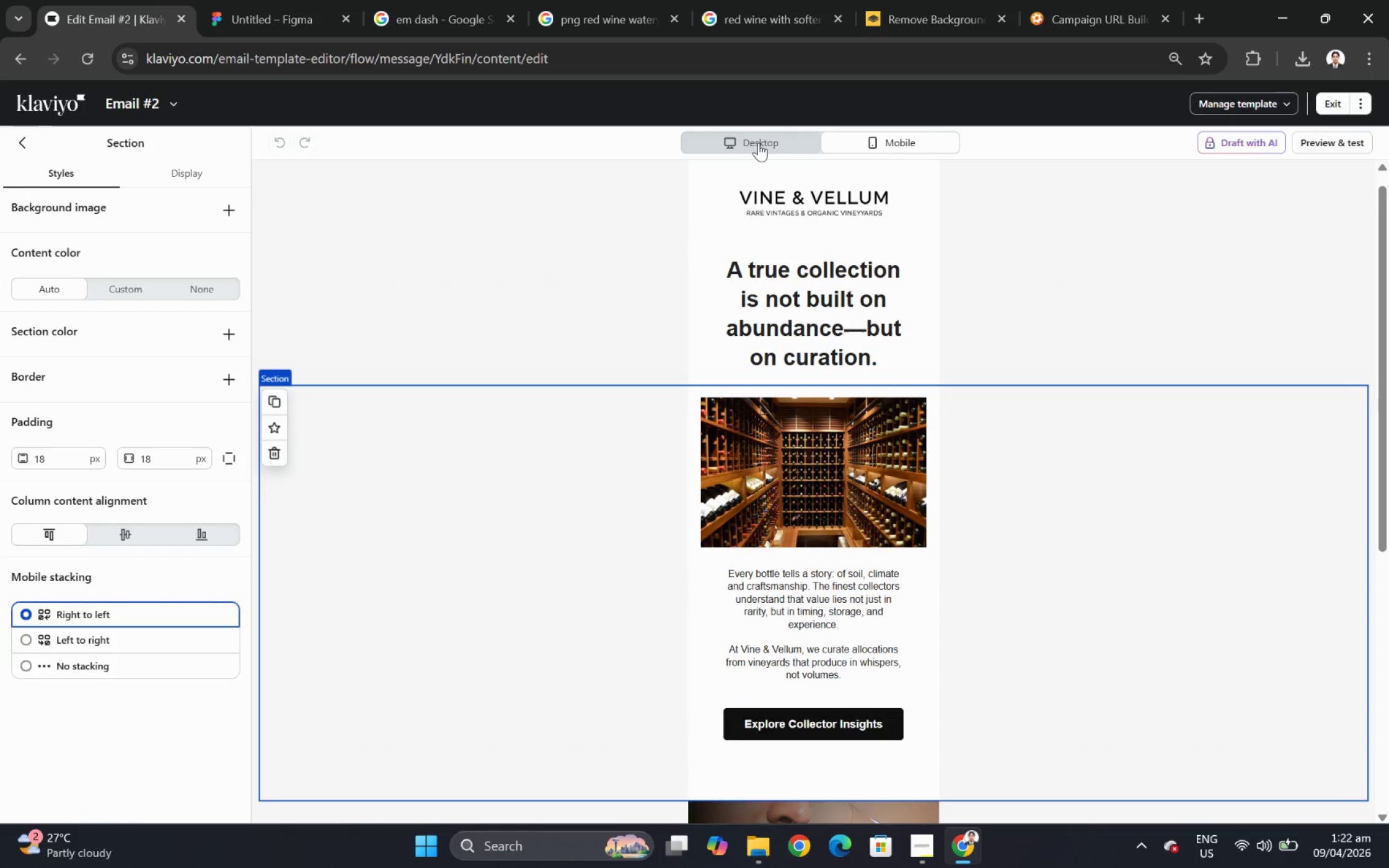 
scroll: coordinate [1180, 344], scroll_direction: down, amount: 5.0
 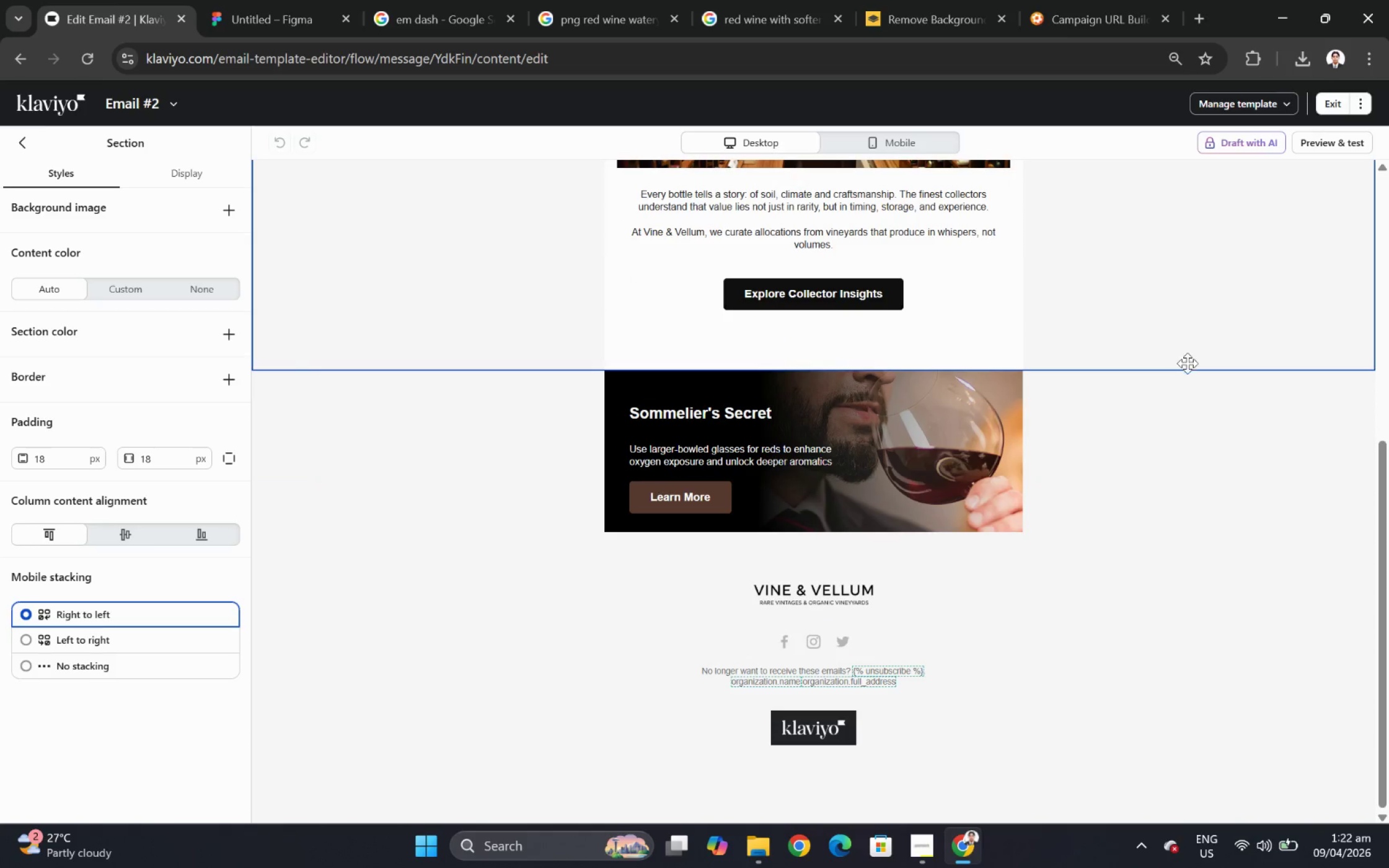 
scroll: coordinate [1194, 384], scroll_direction: up, amount: 5.0
 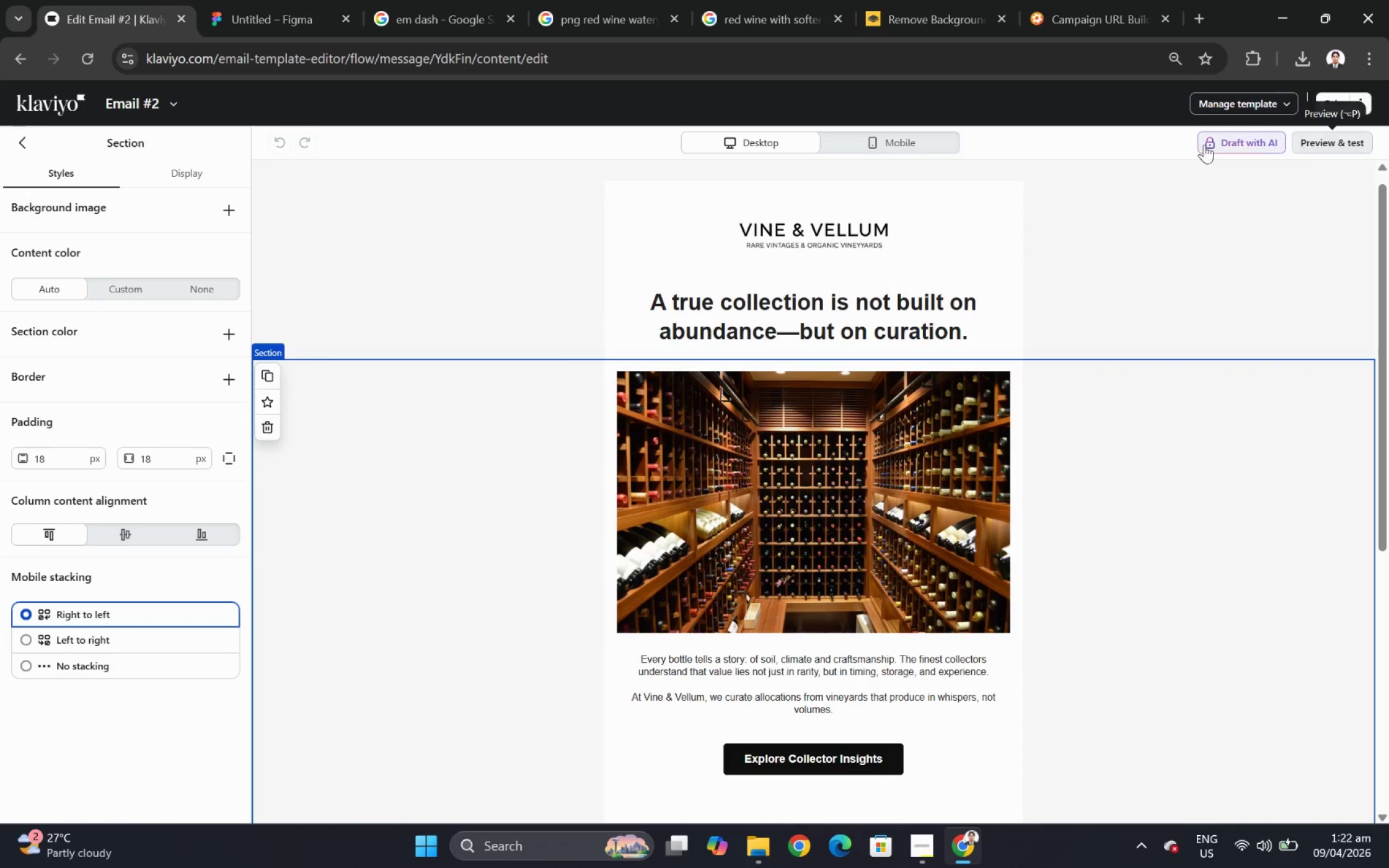 
left_click([1314, 146])
 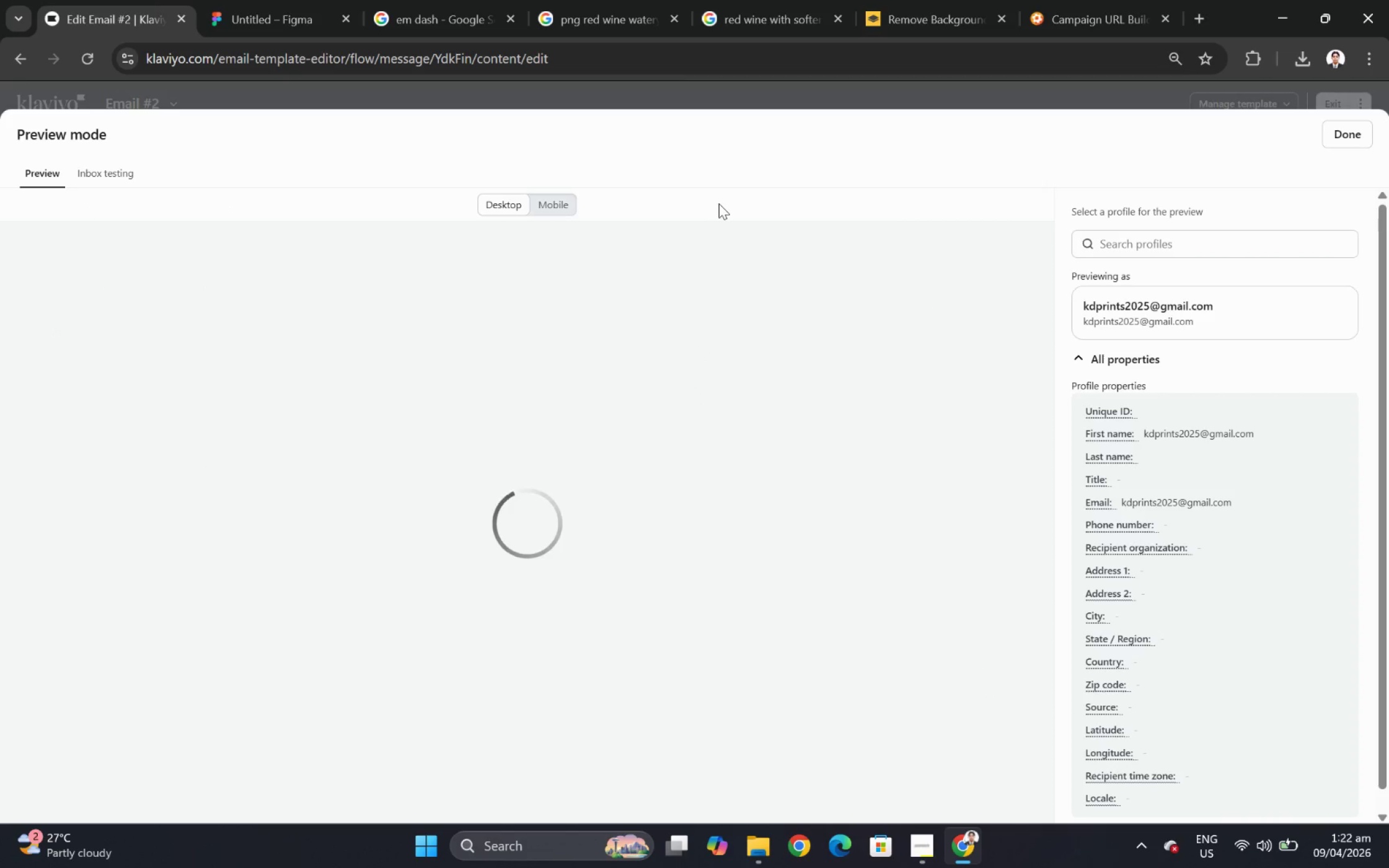 
wait(6.19)
 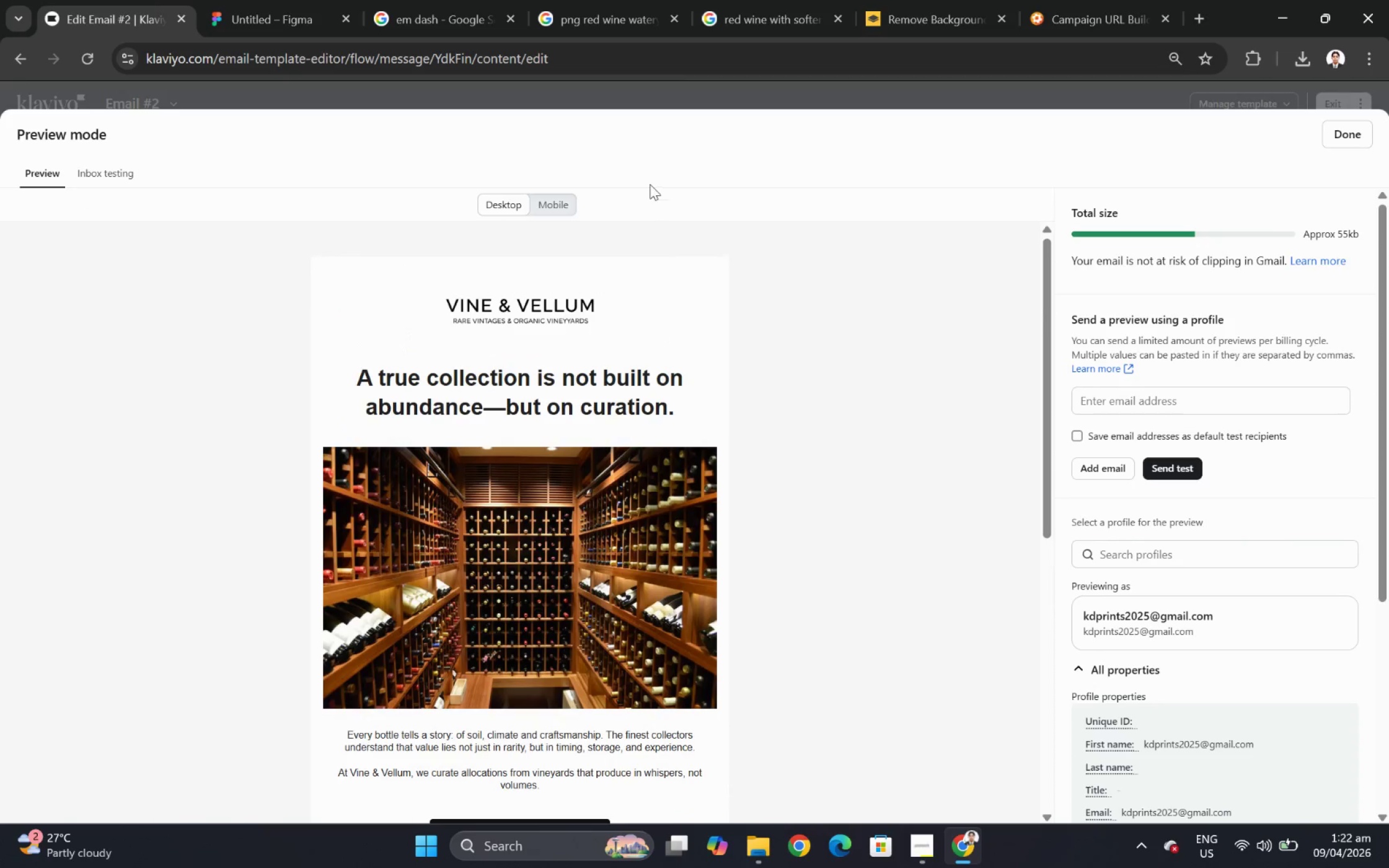 
left_click([558, 209])
 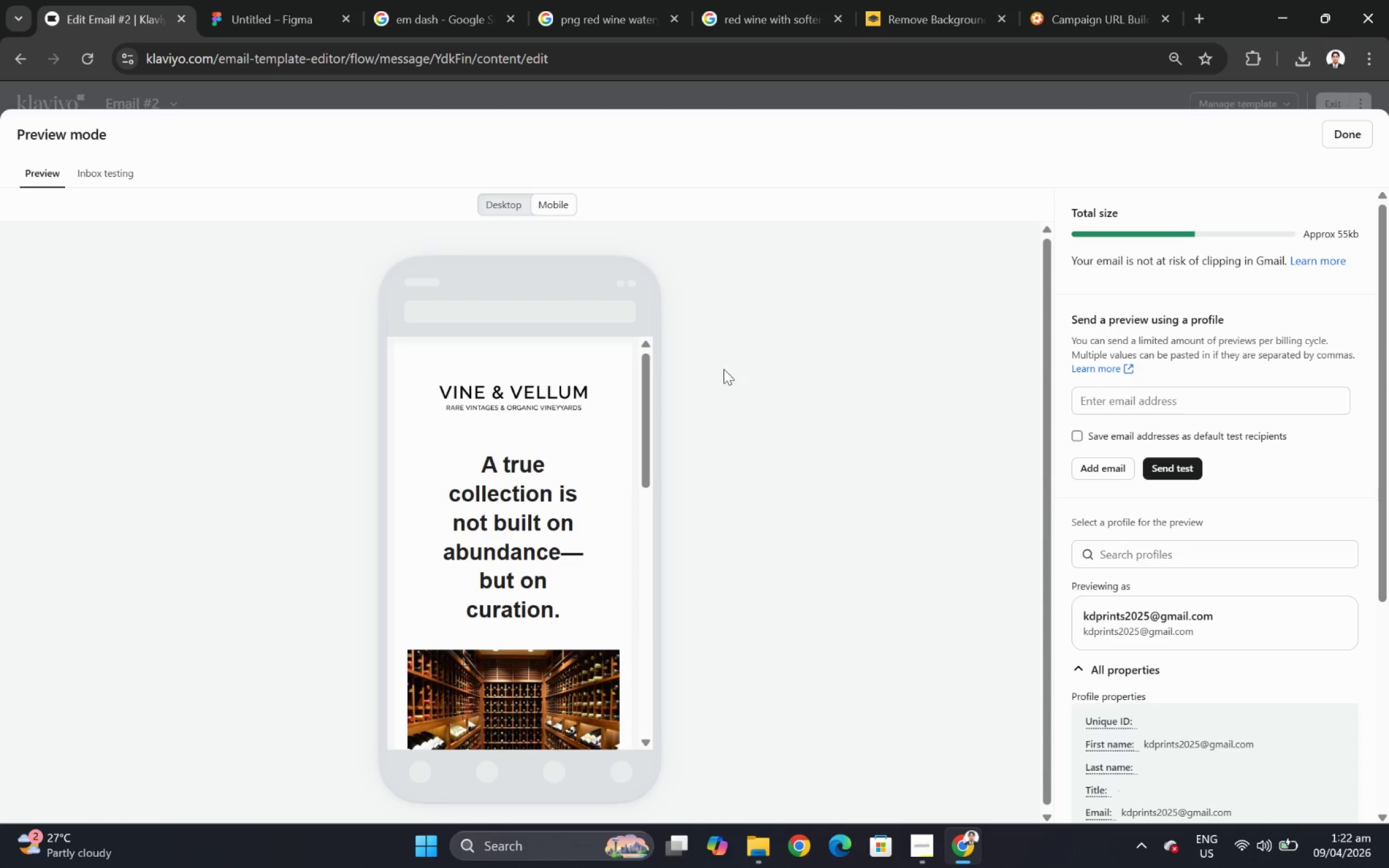 
scroll: coordinate [780, 362], scroll_direction: down, amount: 6.0
 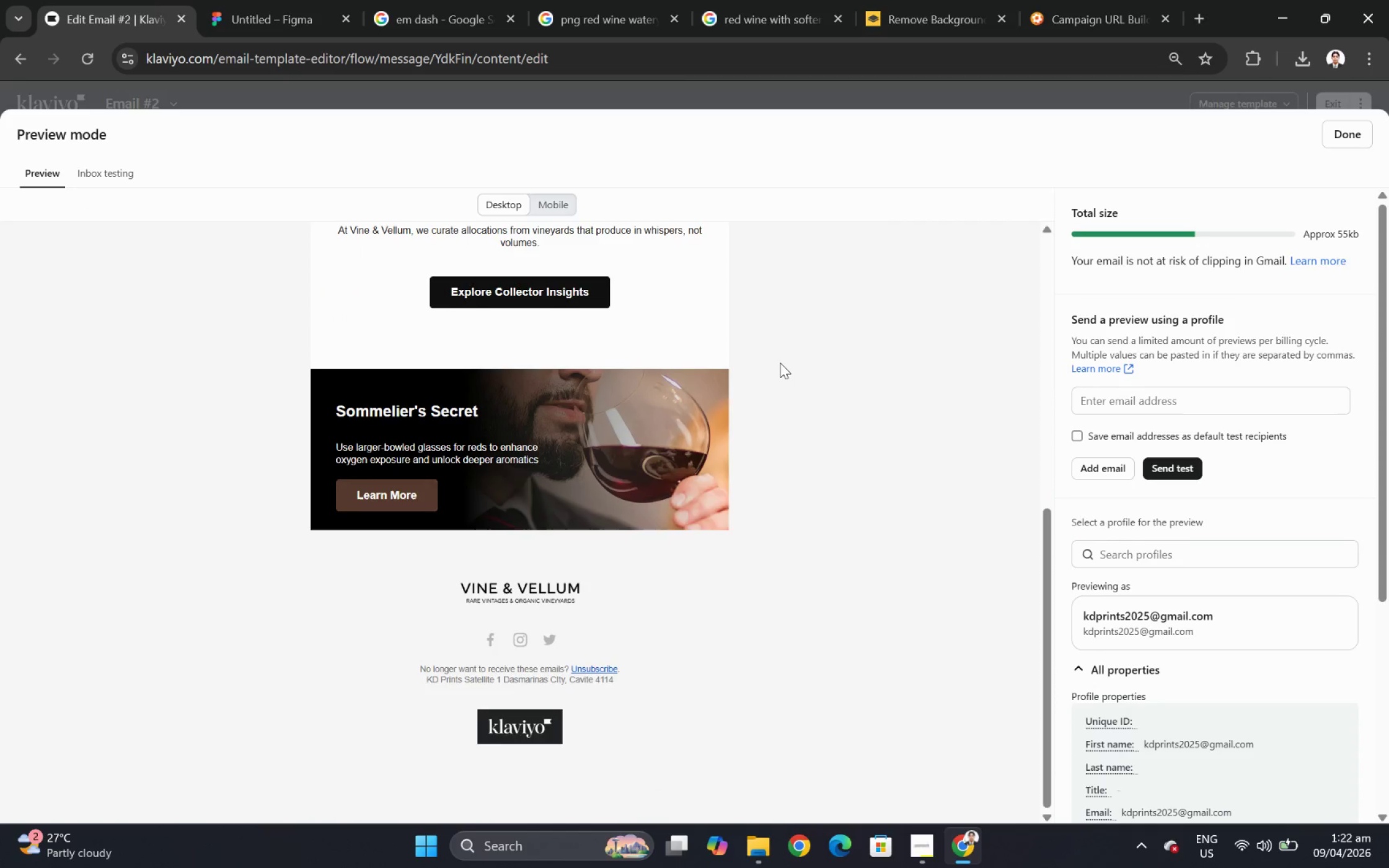 
scroll: coordinate [780, 362], scroll_direction: up, amount: 6.0
 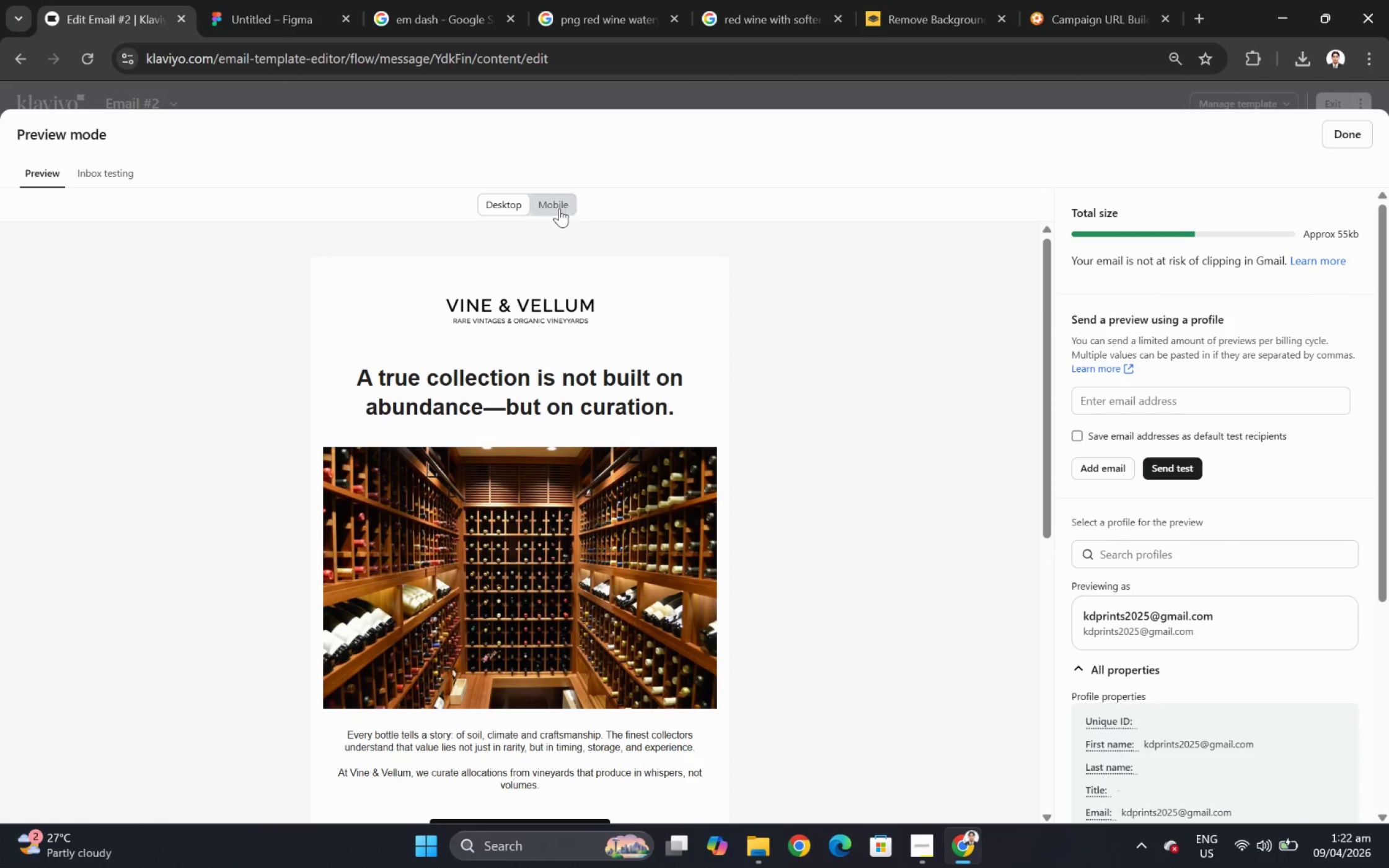 
scroll: coordinate [593, 467], scroll_direction: down, amount: 14.0
 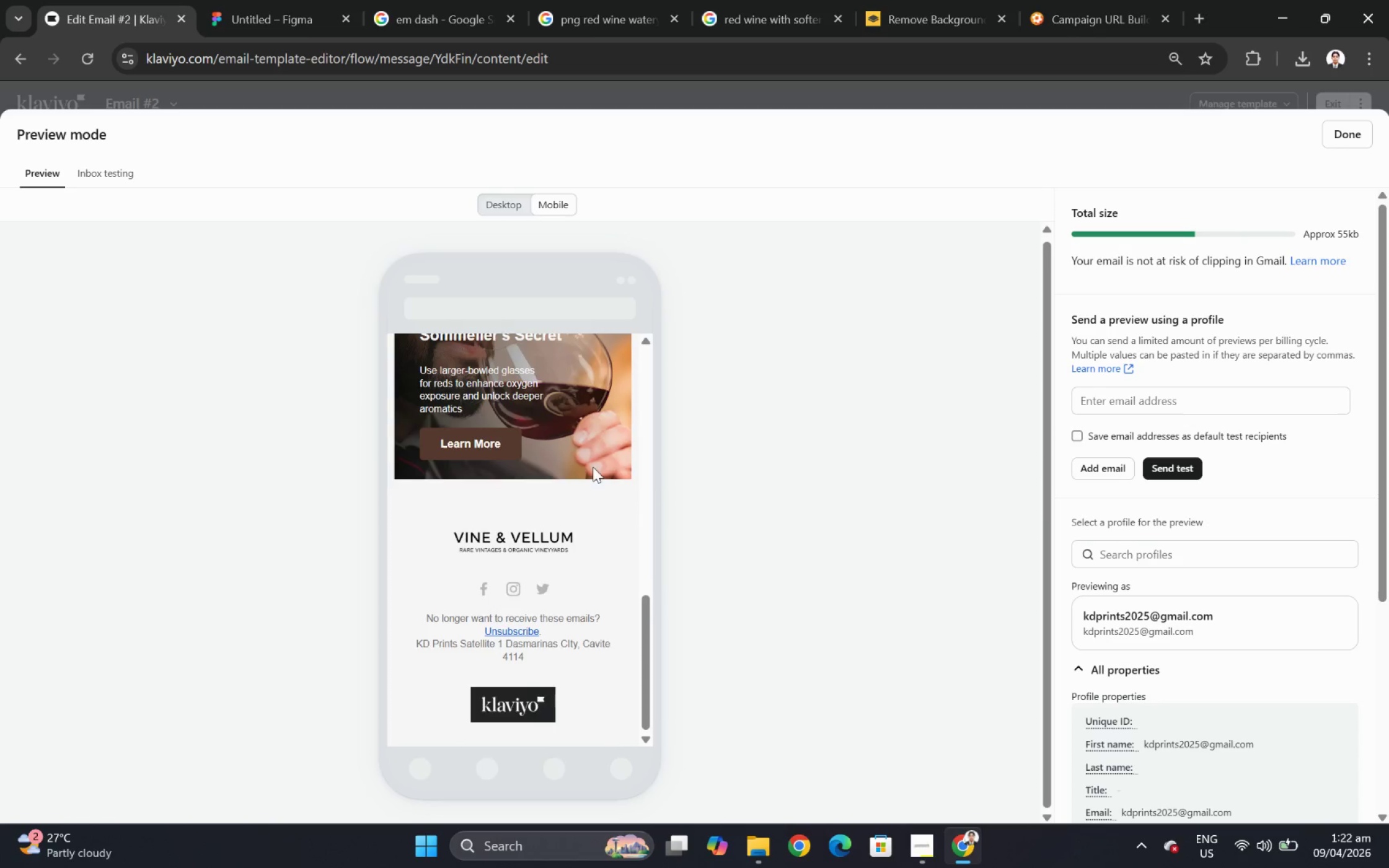 
scroll: coordinate [593, 467], scroll_direction: up, amount: 4.0
 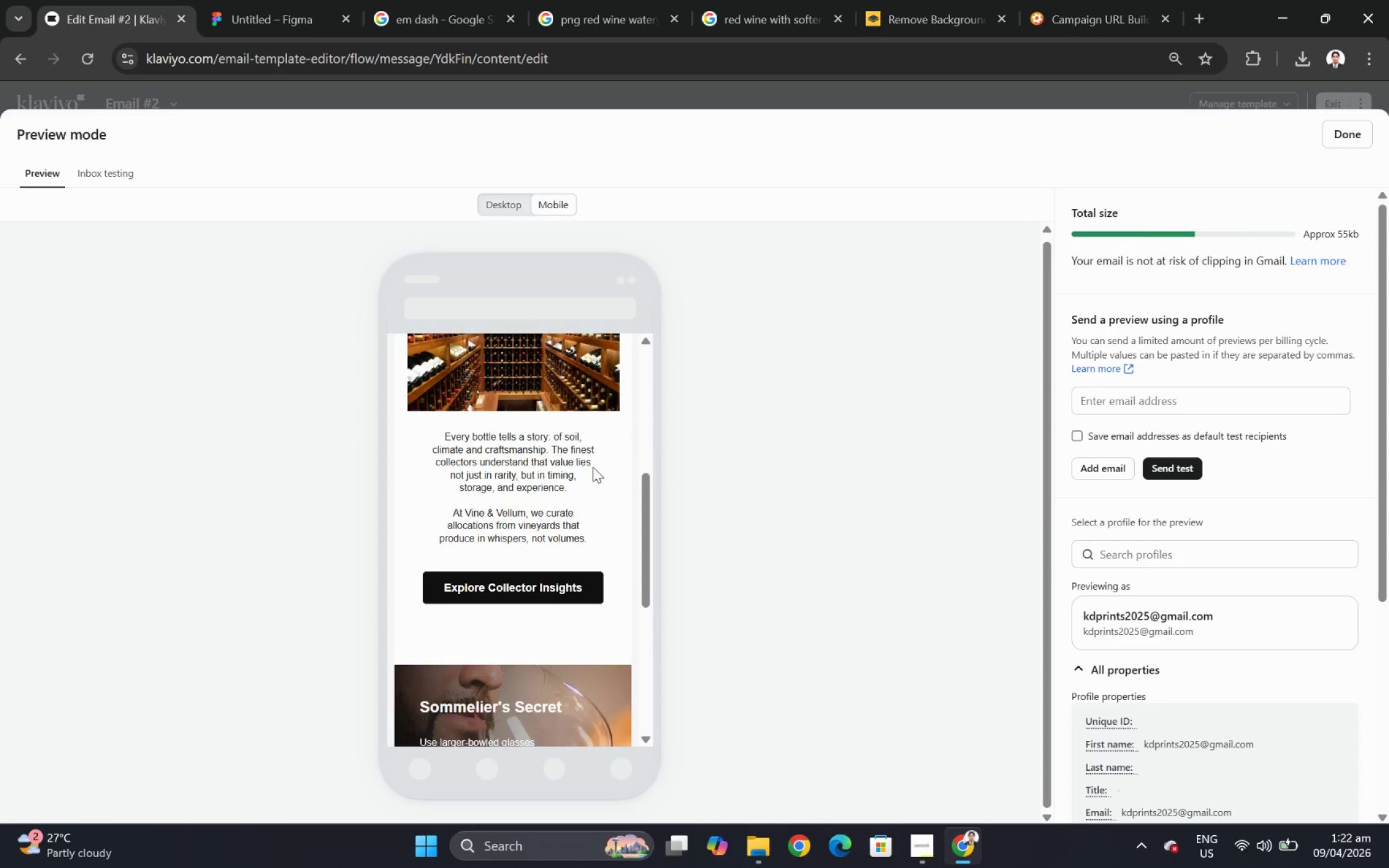 
left_click([1357, 135])
 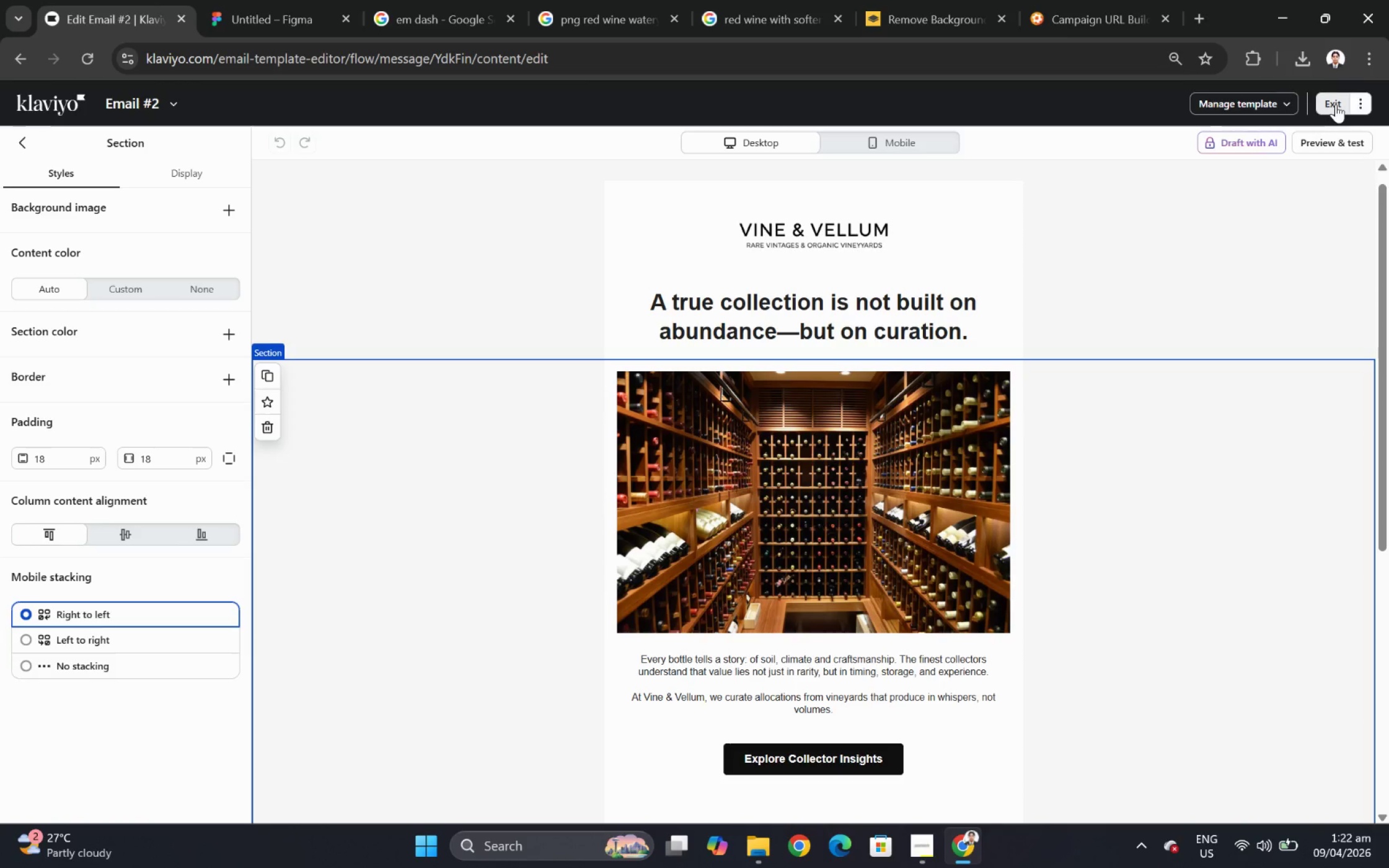 
scroll: coordinate [594, 467], scroll_direction: up, amount: 7.0
 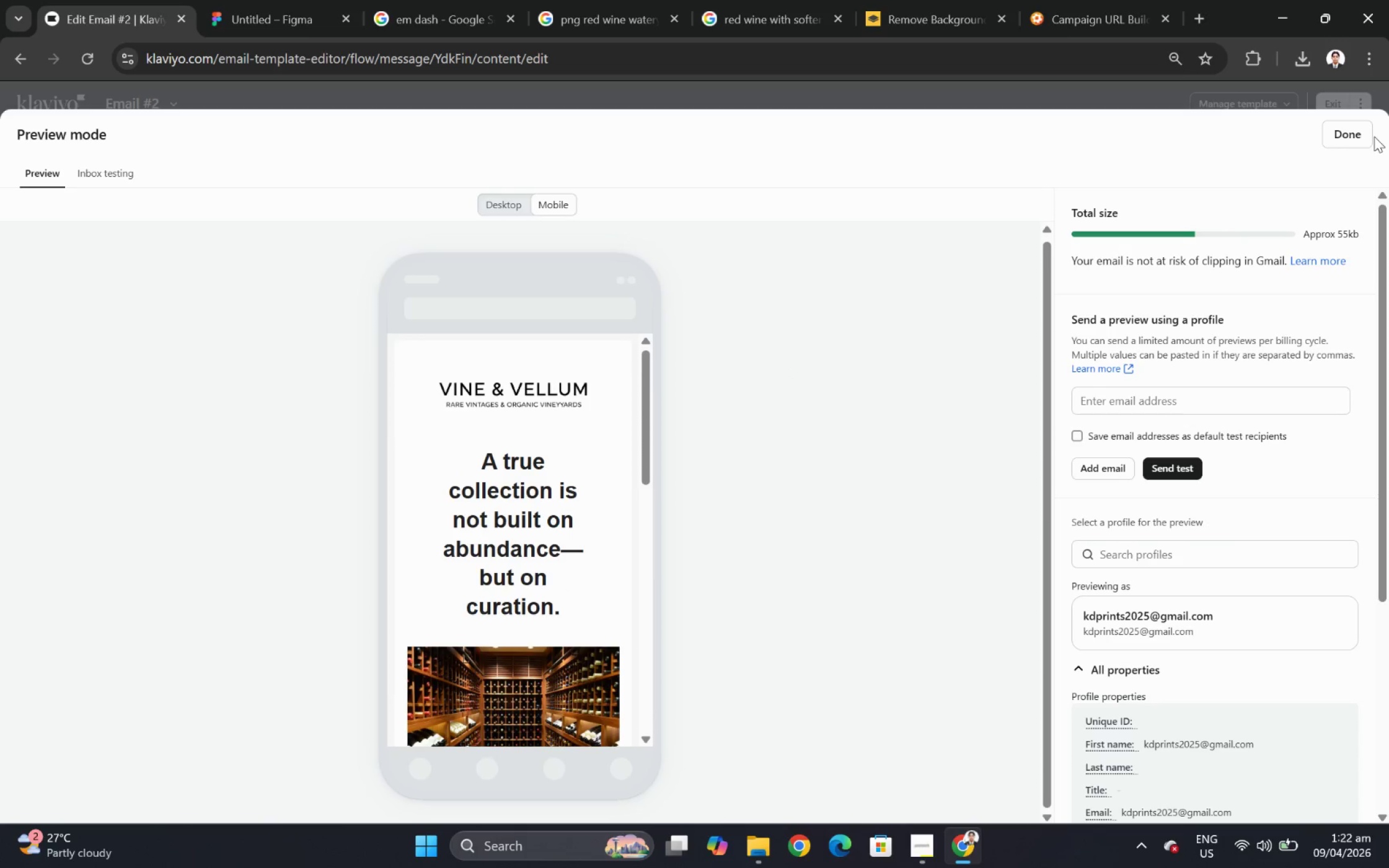 
left_click([1335, 104])
 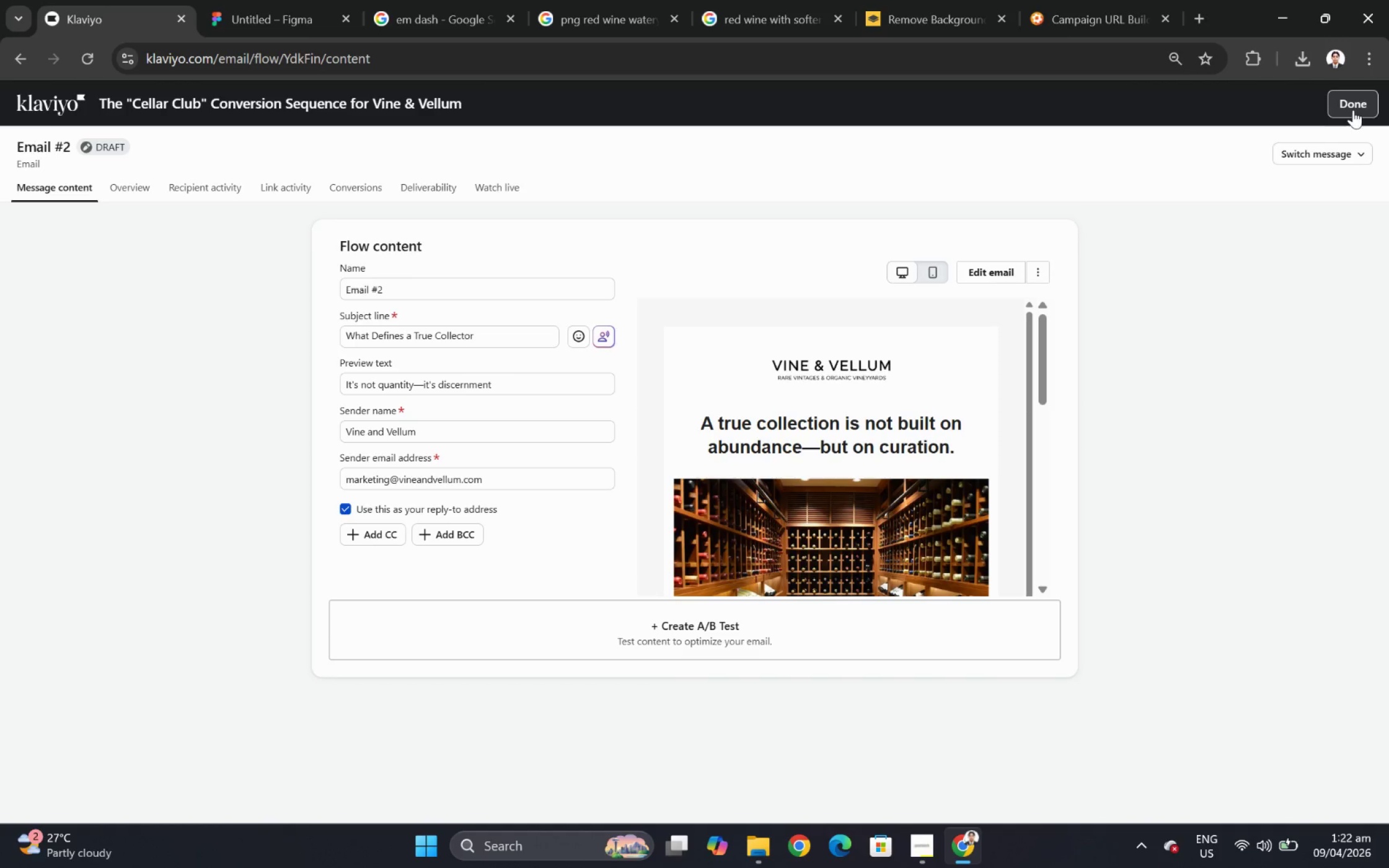 
wait(10.95)
 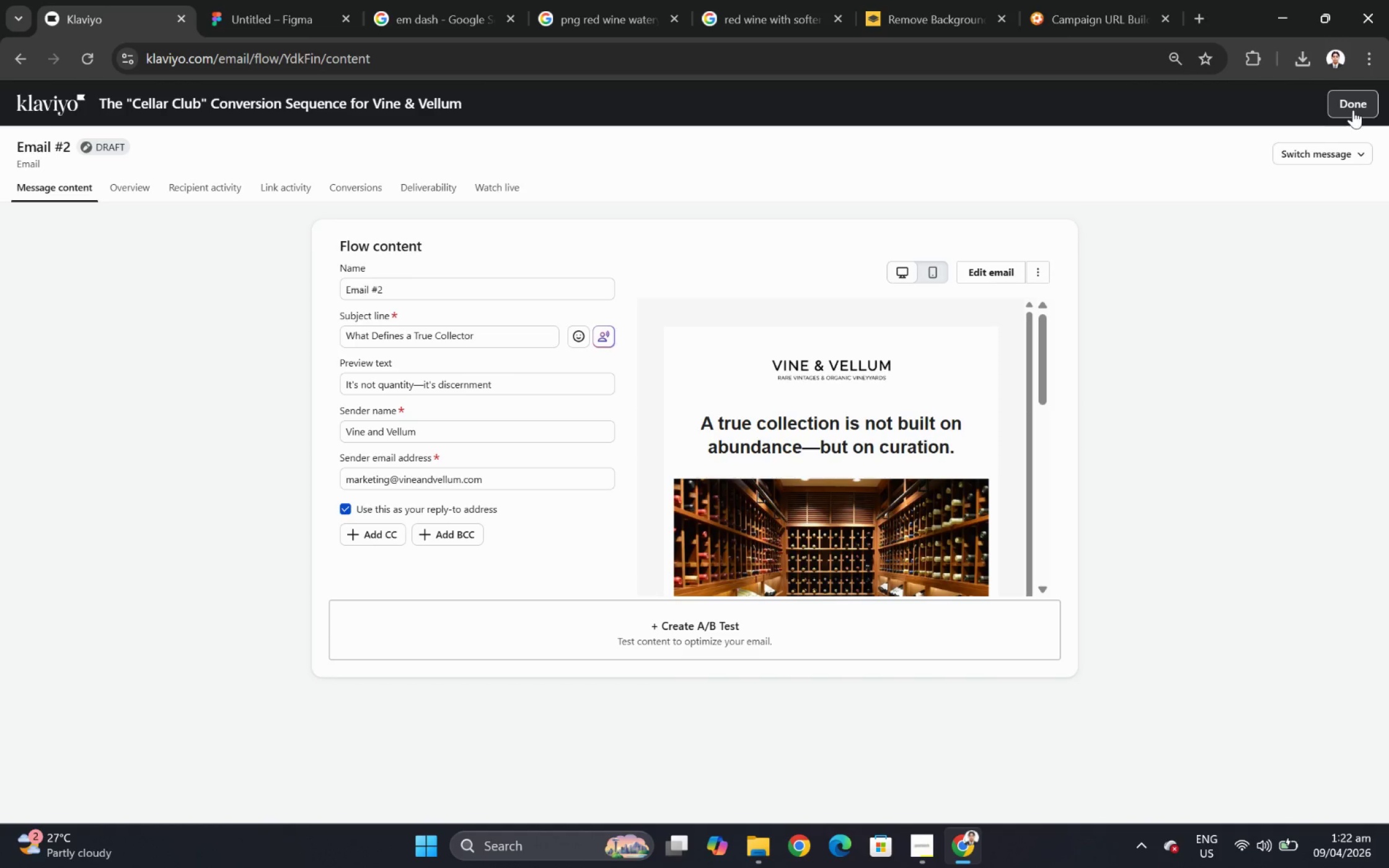 
left_click([1352, 110])
 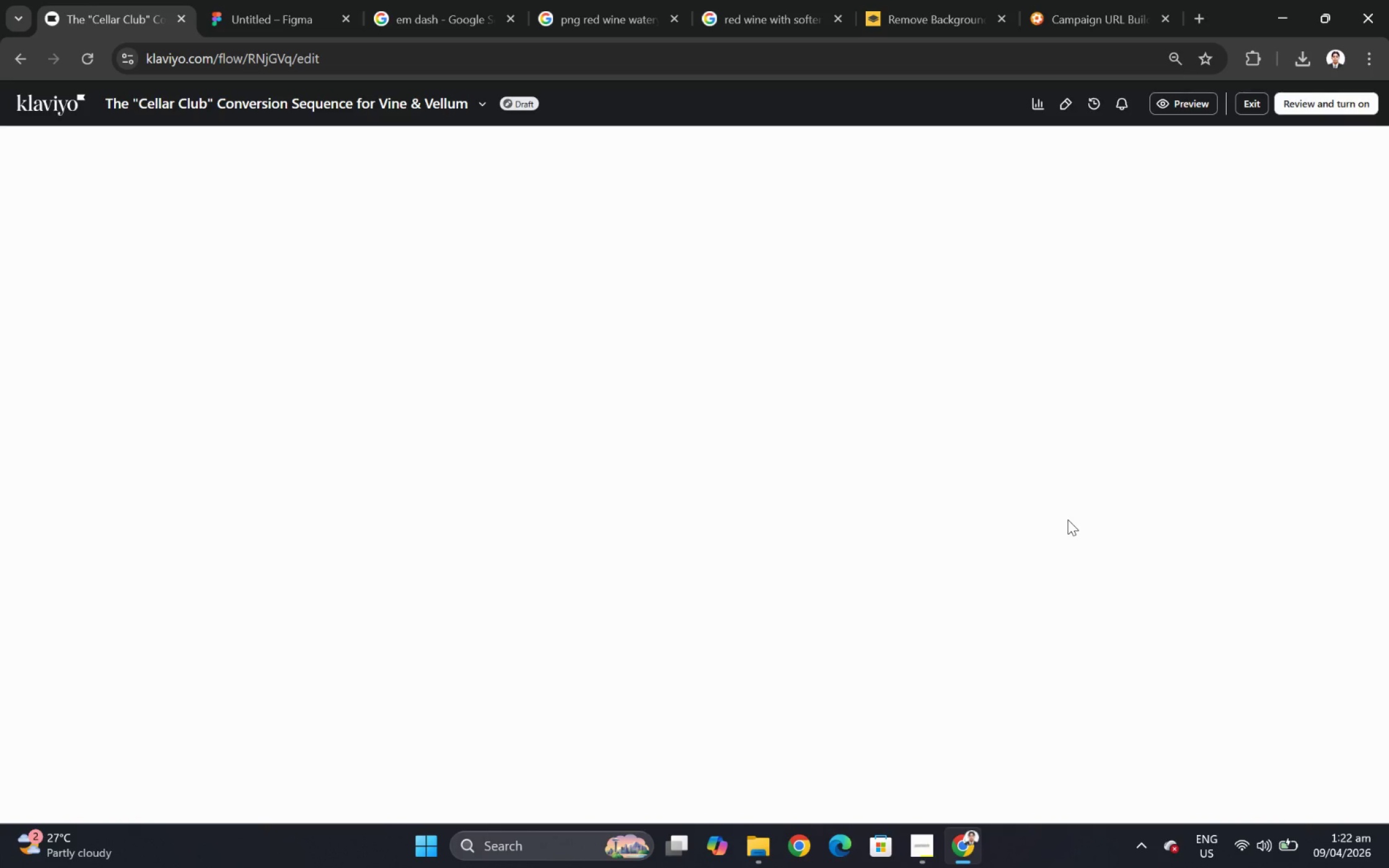 
scroll: coordinate [1136, 541], scroll_direction: down, amount: 3.0
 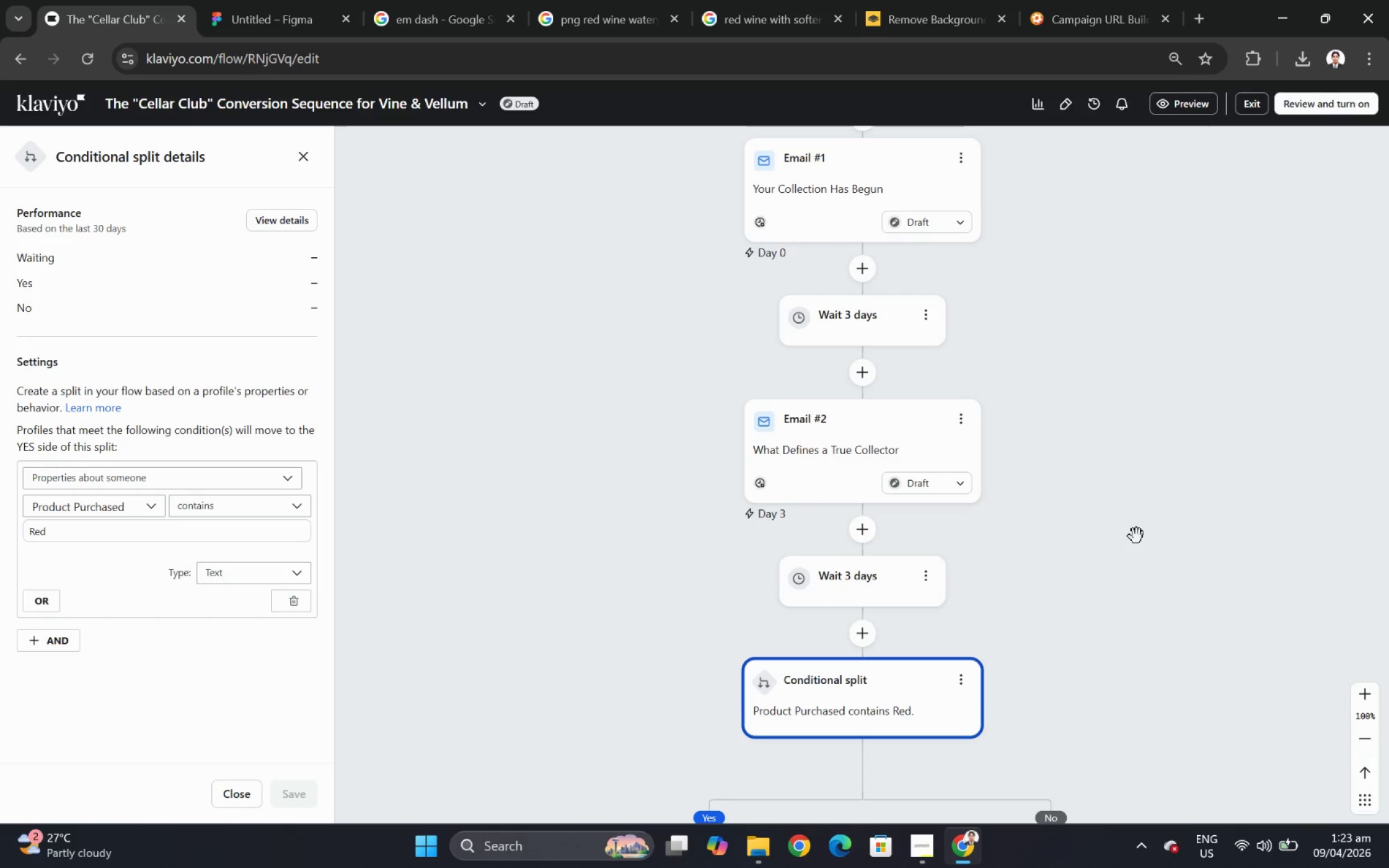 
wait(15.79)
 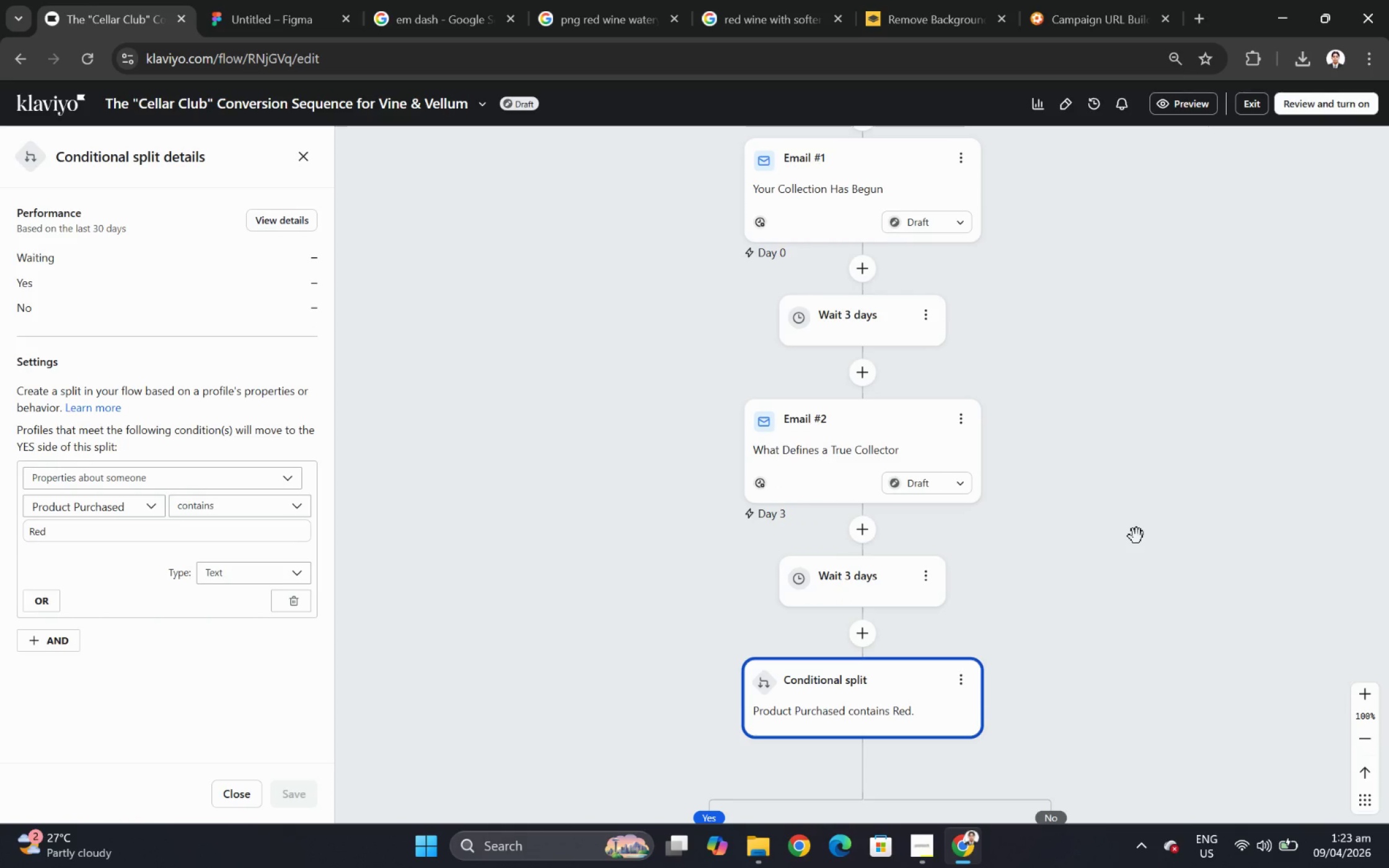 
scroll: coordinate [1106, 443], scroll_direction: down, amount: 11.0
 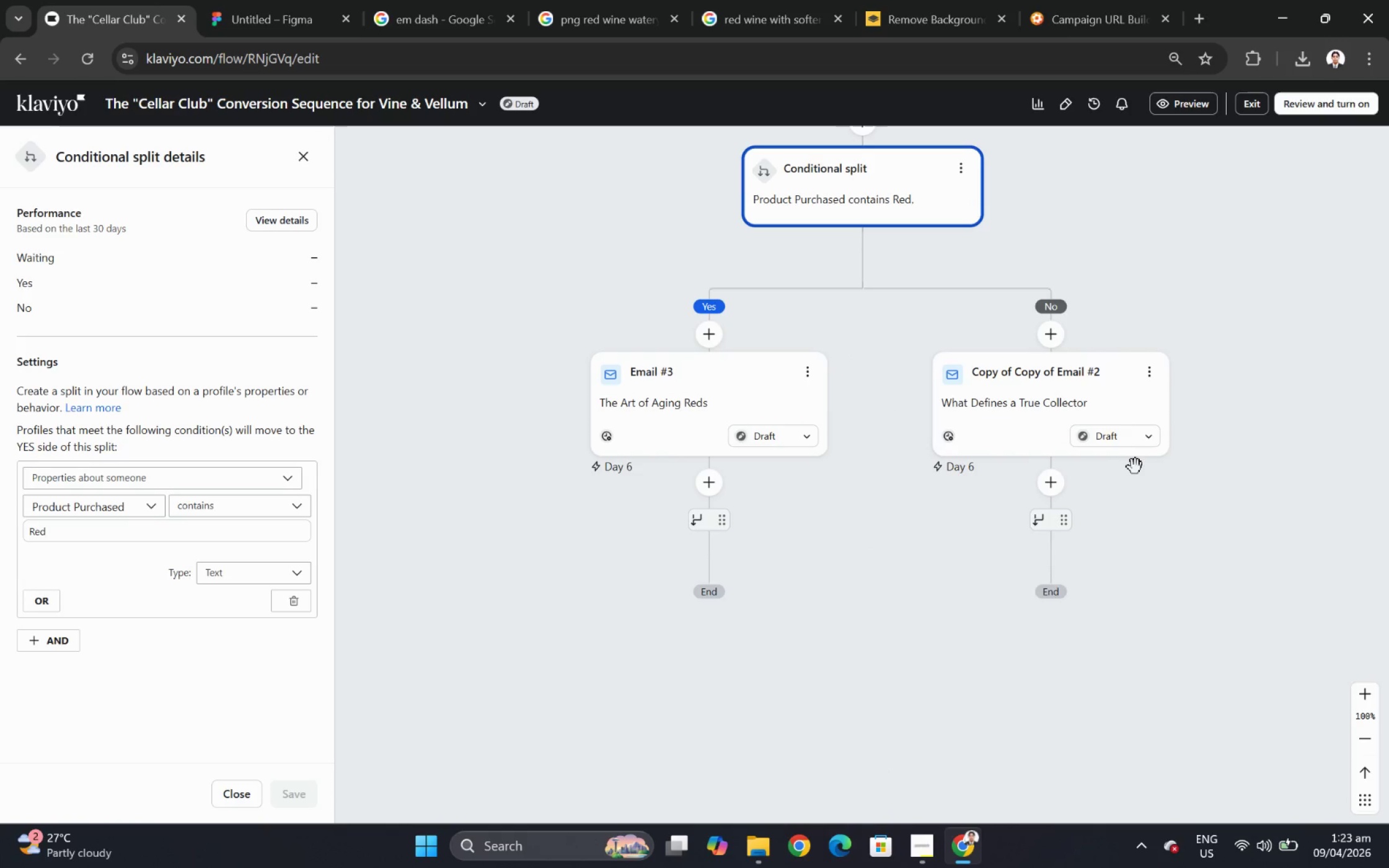 
scroll: coordinate [1158, 480], scroll_direction: up, amount: 9.0
 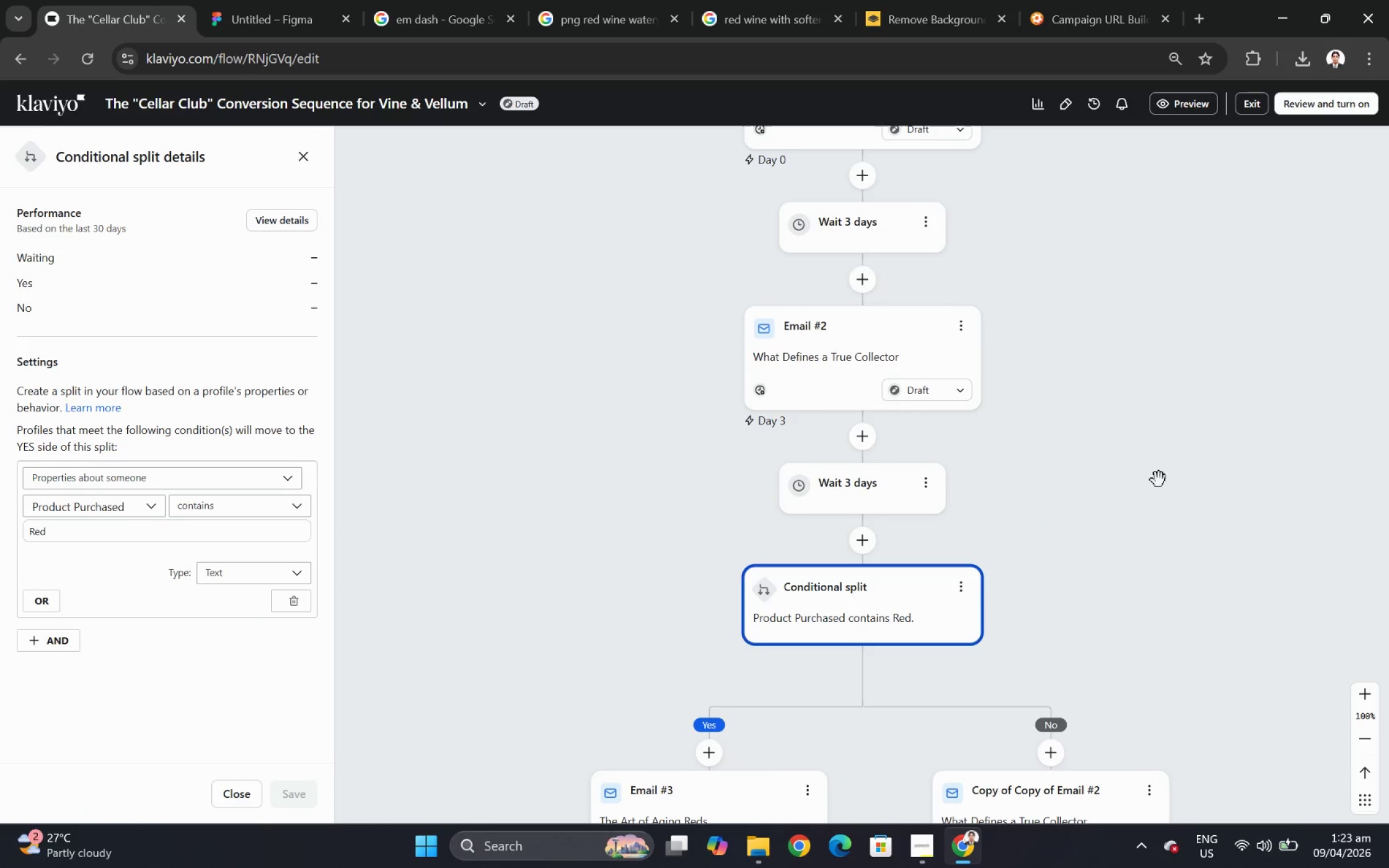 
scroll: coordinate [1158, 480], scroll_direction: down, amount: 3.0
 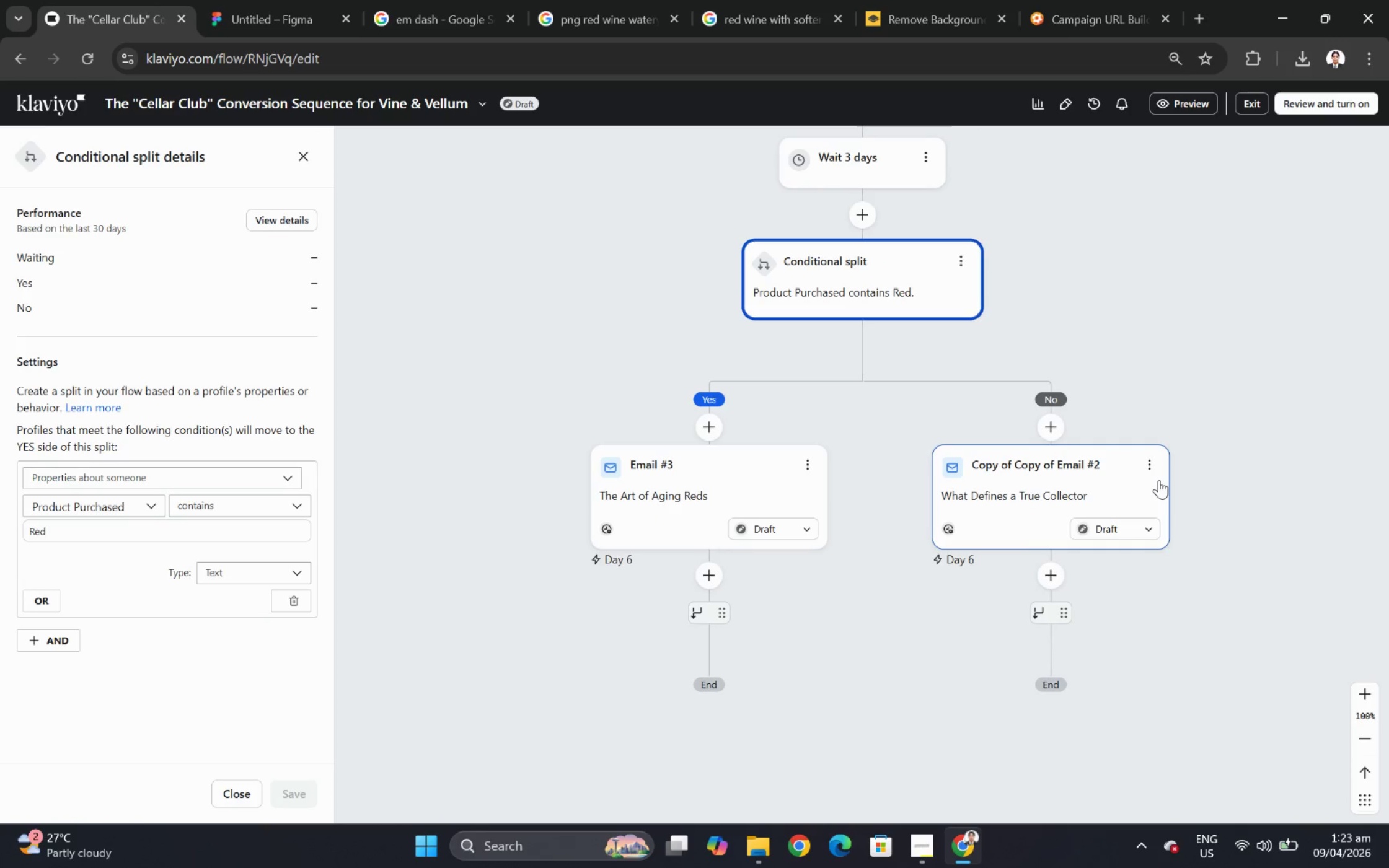 
scroll: coordinate [1158, 480], scroll_direction: up, amount: 4.0
 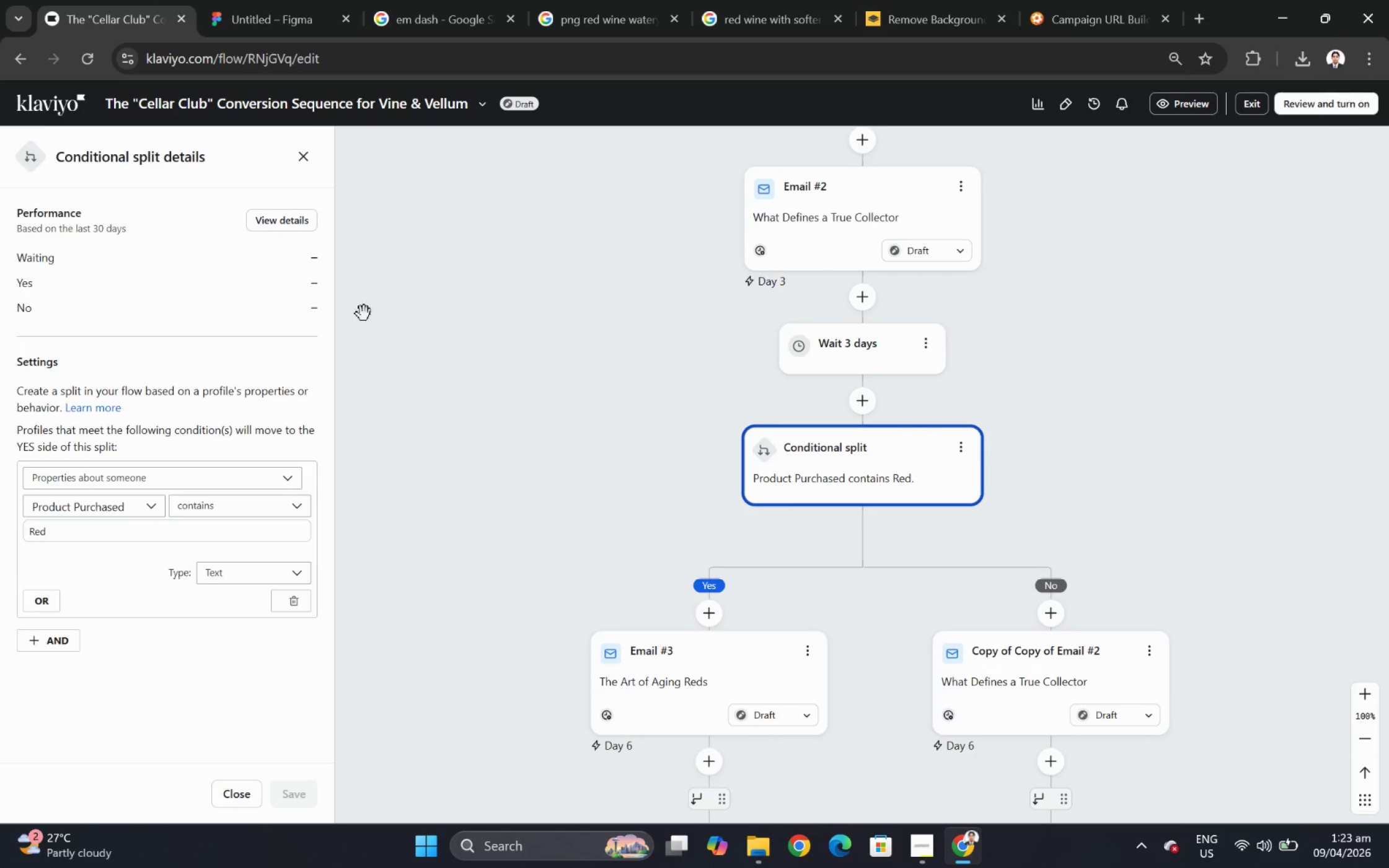 
wait(6.14)
 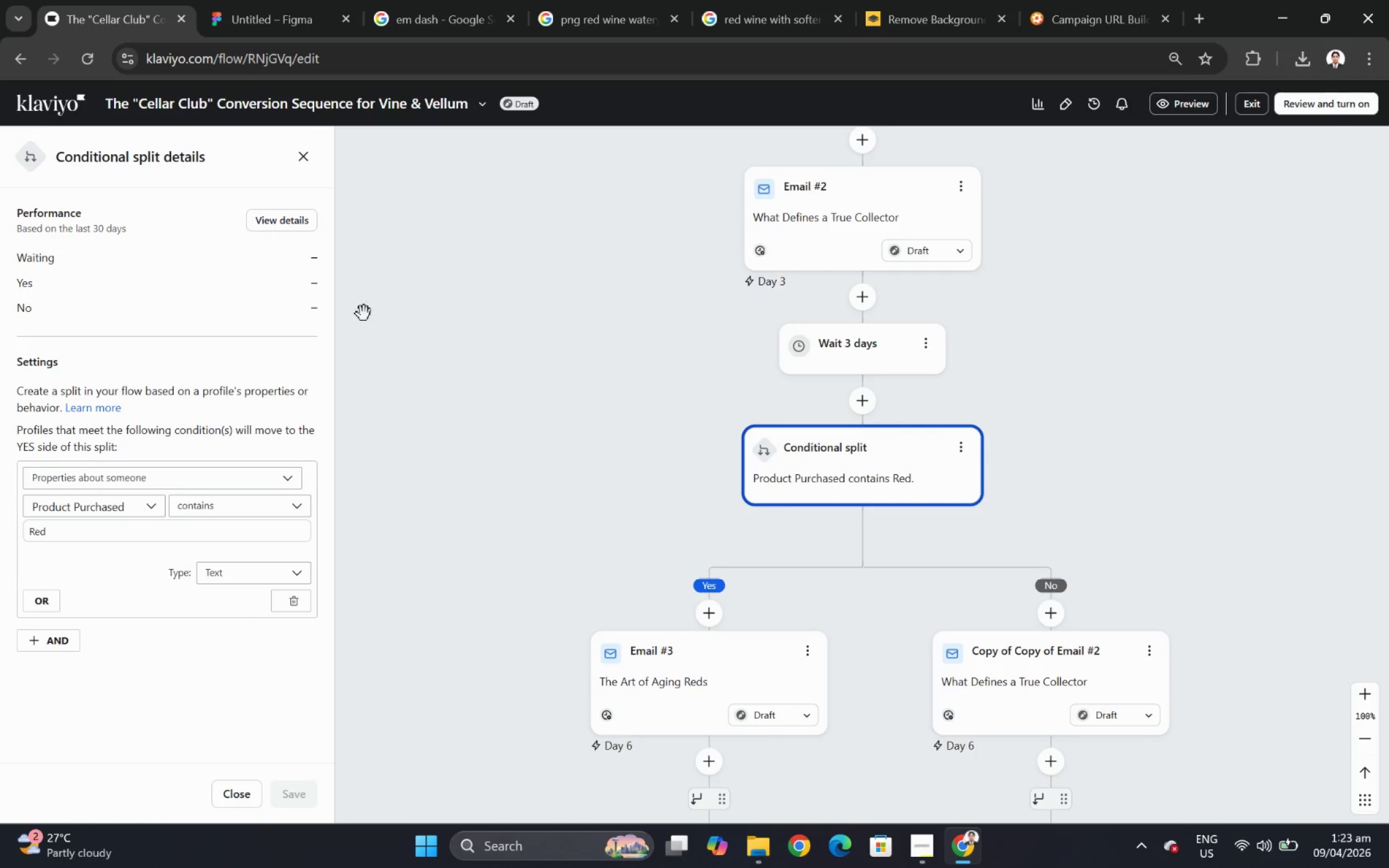 
left_click([302, 163])
 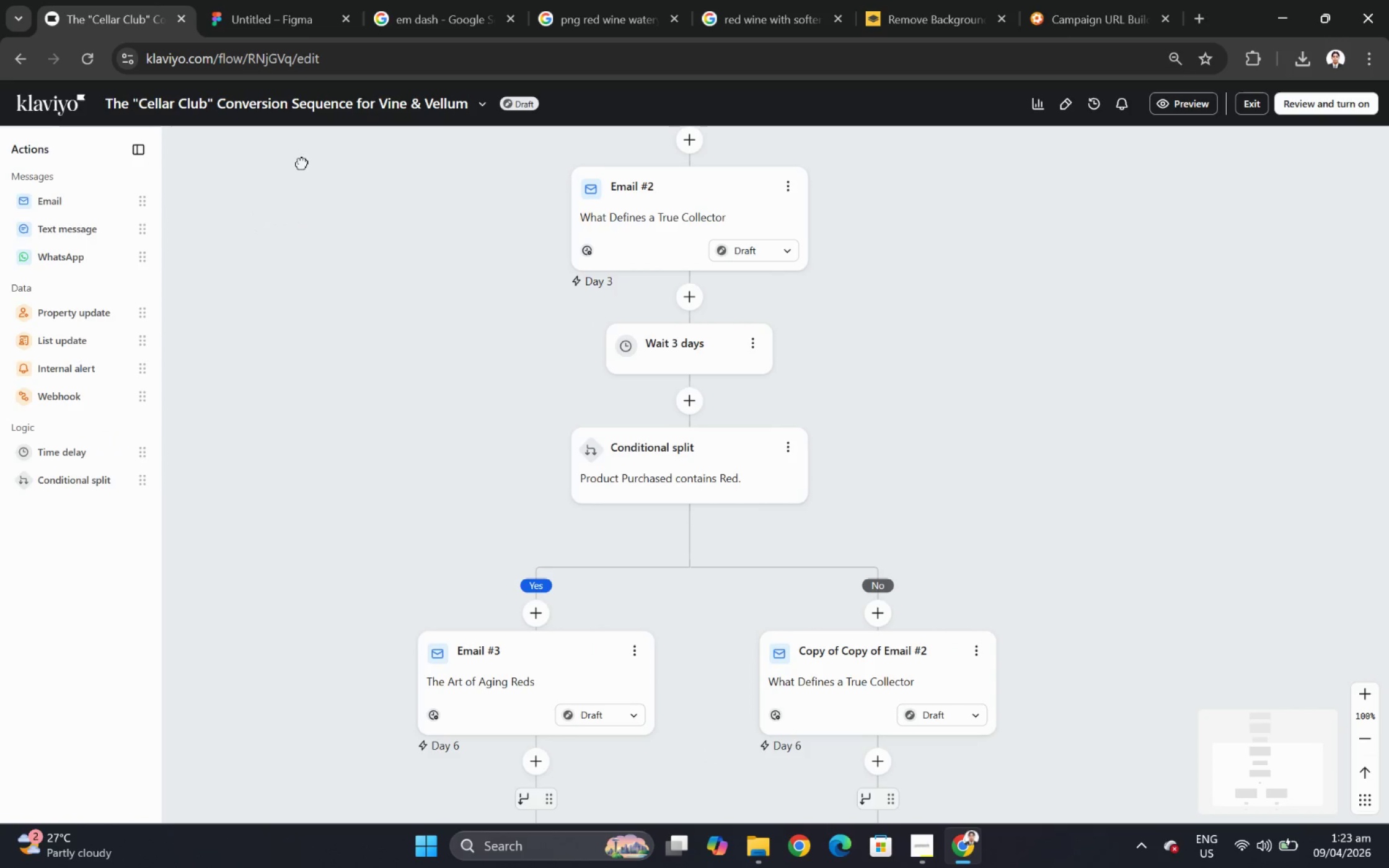 
left_click([302, 163])
 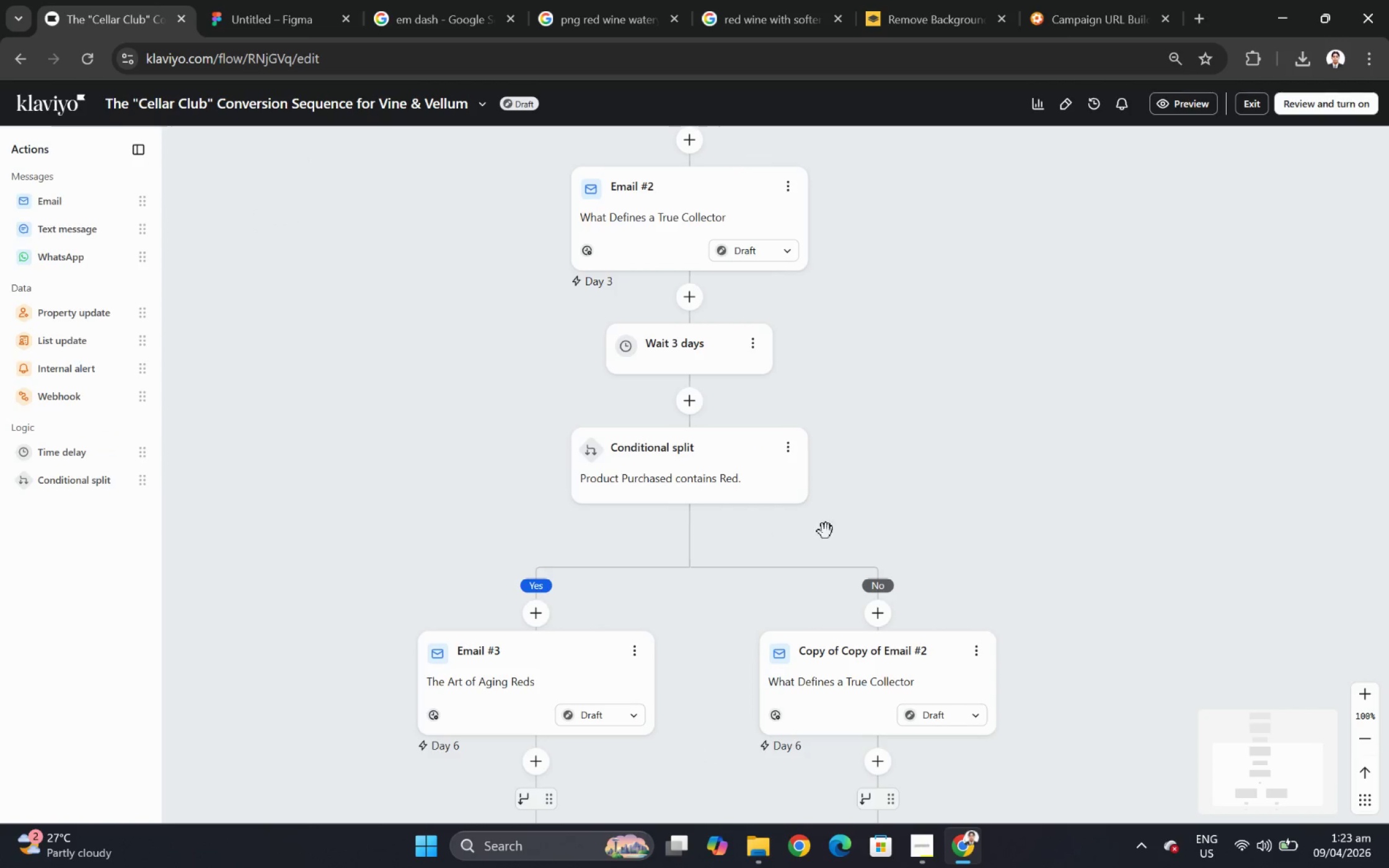 
scroll: coordinate [865, 509], scroll_direction: up, amount: 8.0
 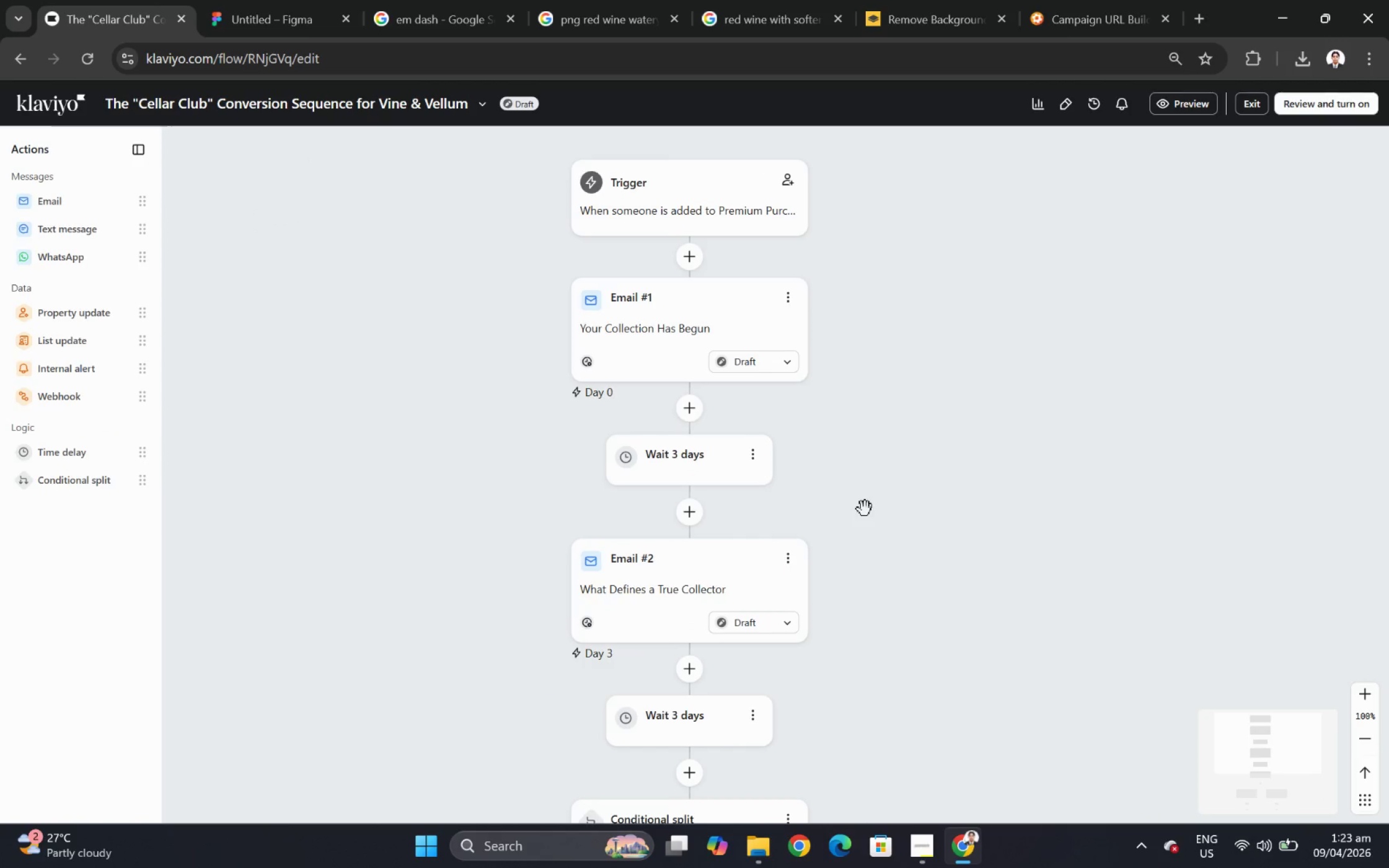 
hold_key(key=ControlLeft, duration=1.45)
 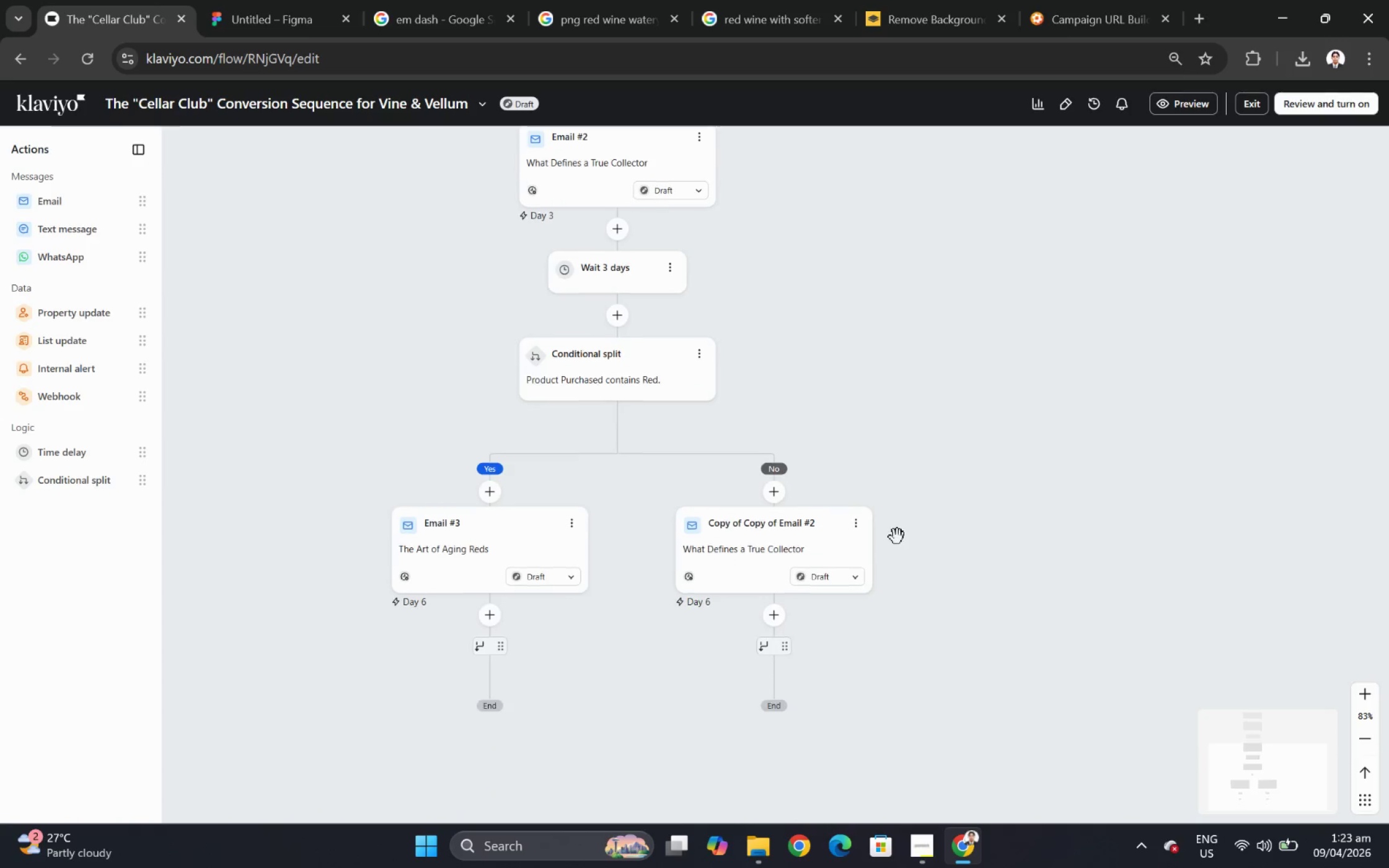 
scroll: coordinate [947, 582], scroll_direction: down, amount: 6.0
 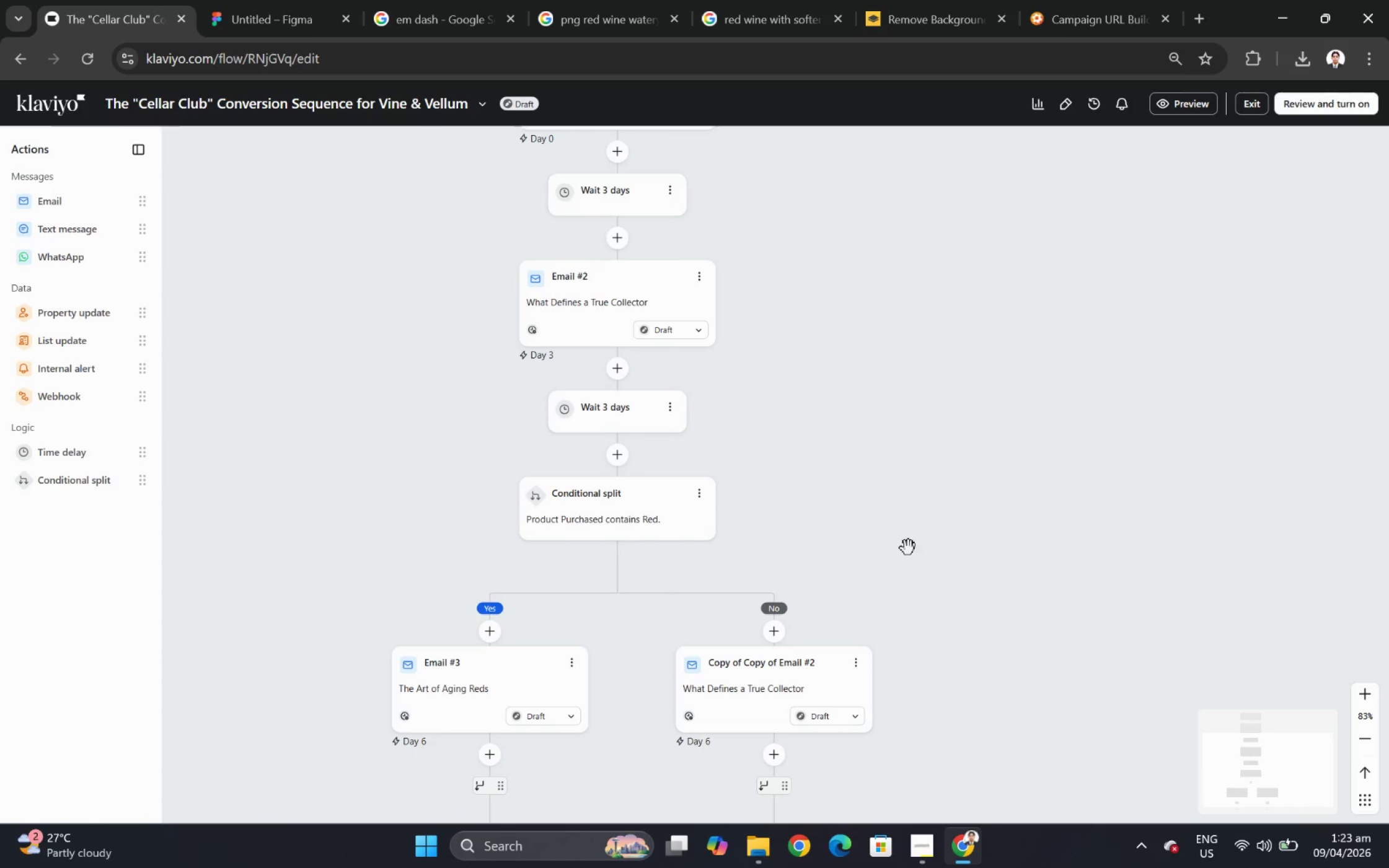 
hold_key(key=ControlLeft, duration=0.59)
 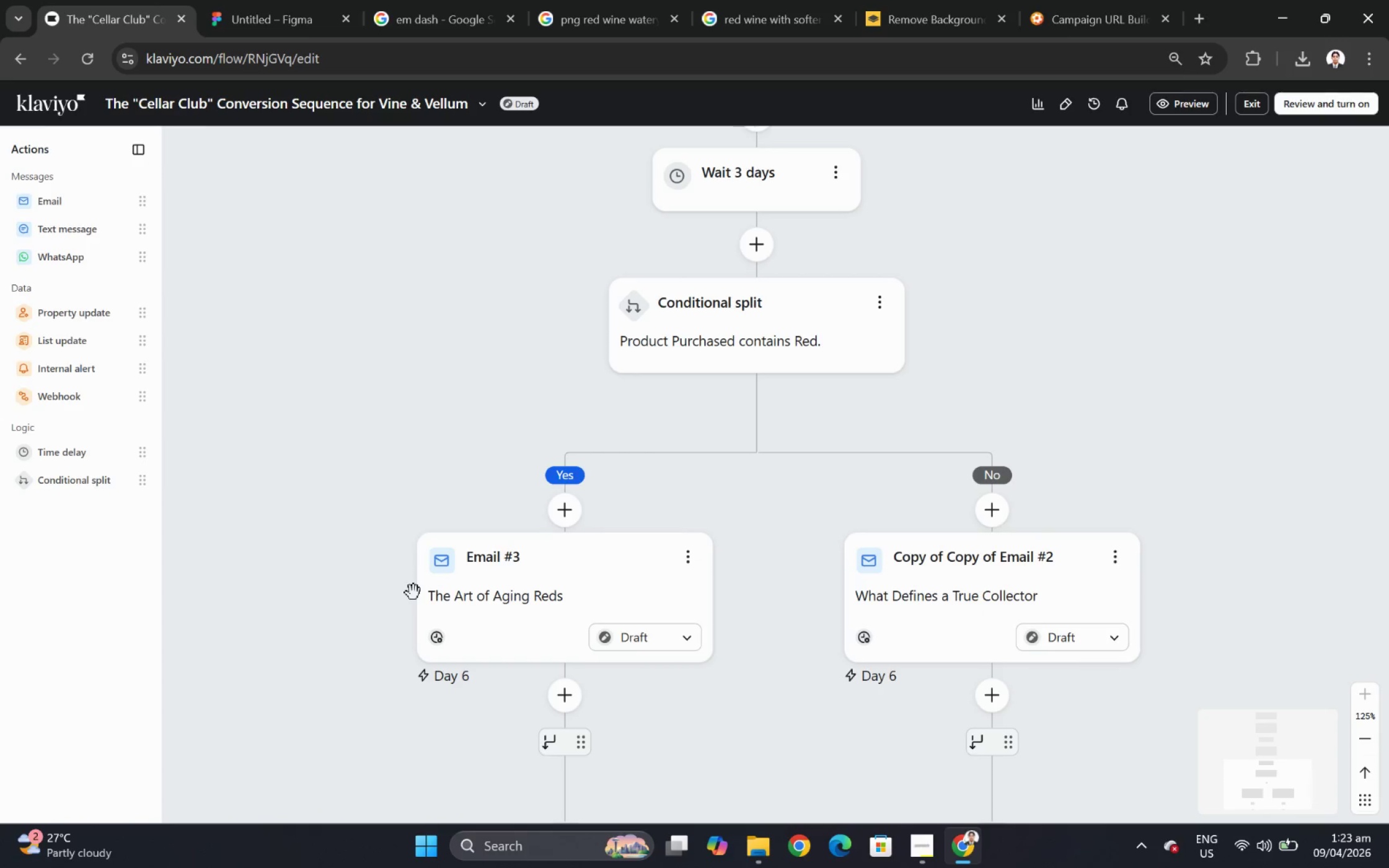 
scroll: coordinate [895, 536], scroll_direction: down, amount: 4.0
 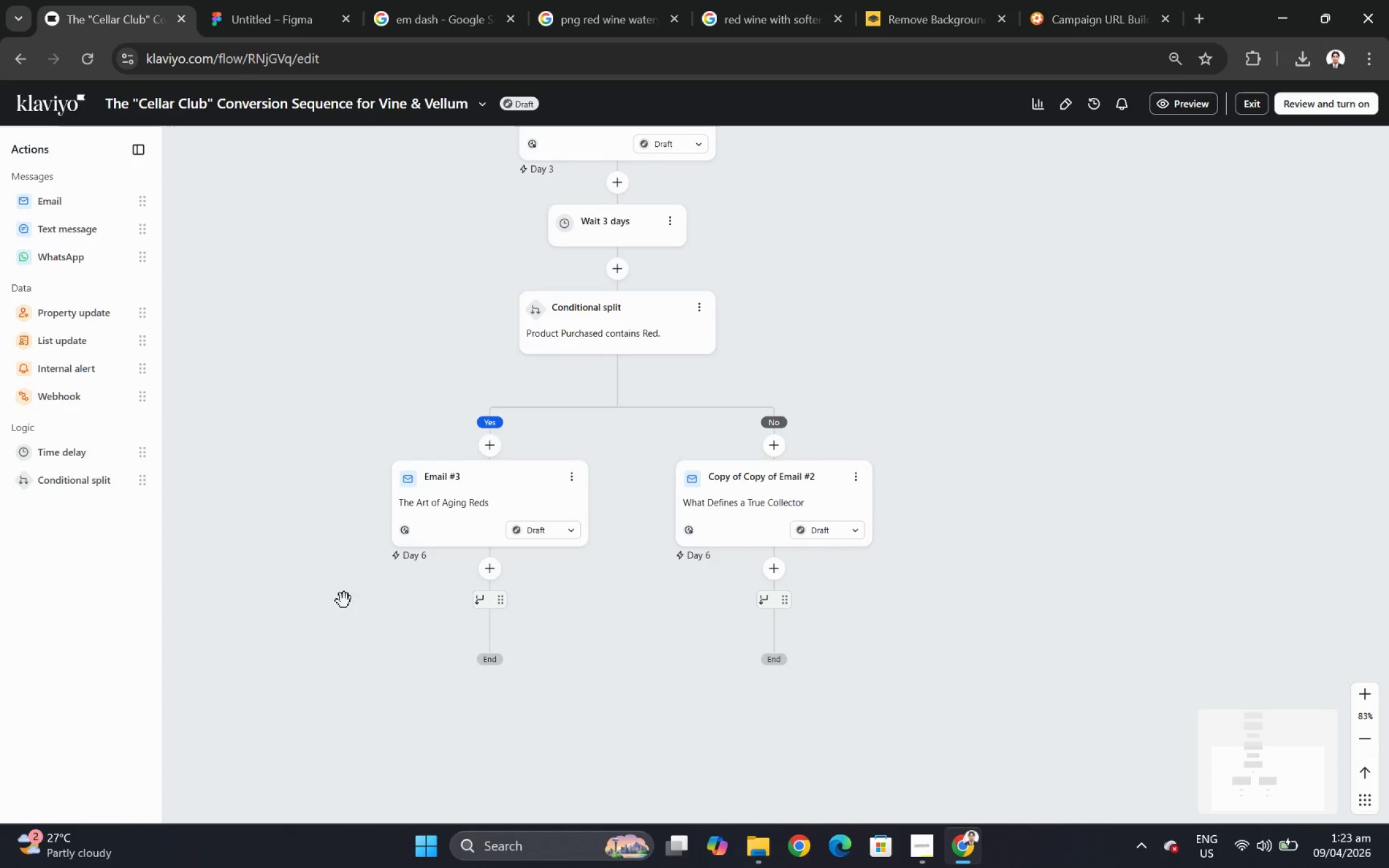 
scroll: coordinate [342, 594], scroll_direction: up, amount: 4.0
 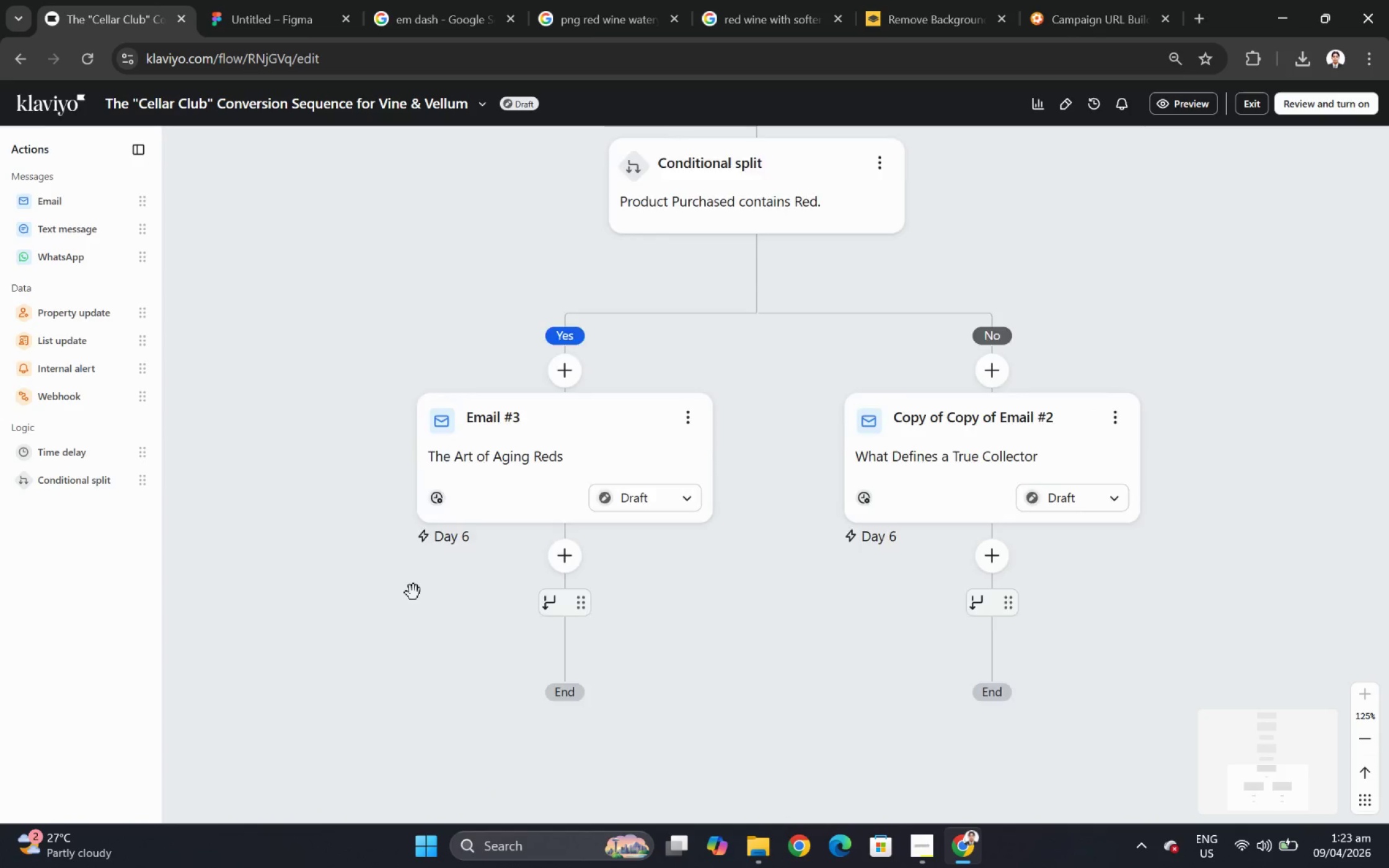 
hold_key(key=ControlLeft, duration=0.52)
 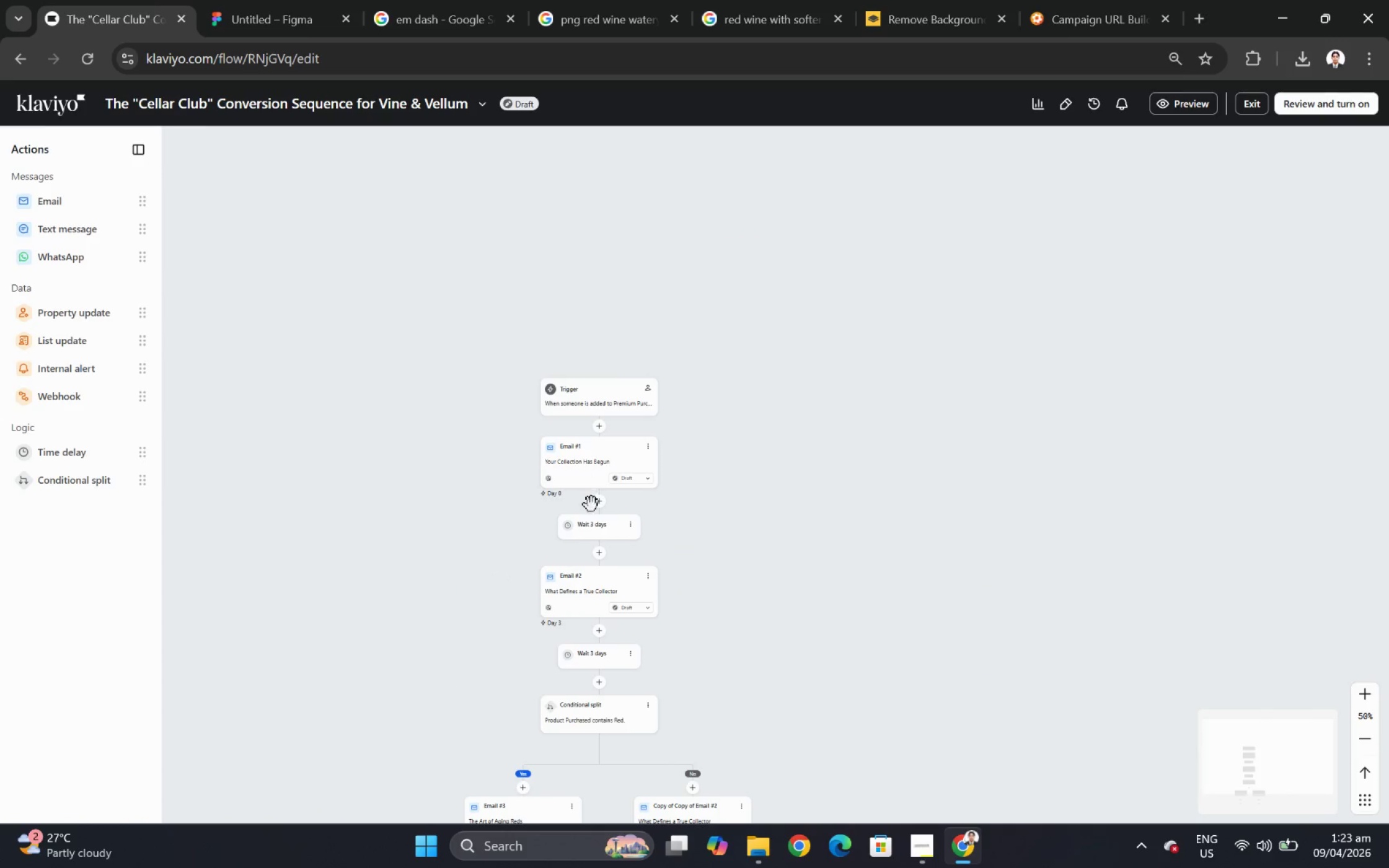 
scroll: coordinate [488, 603], scroll_direction: up, amount: 11.0
 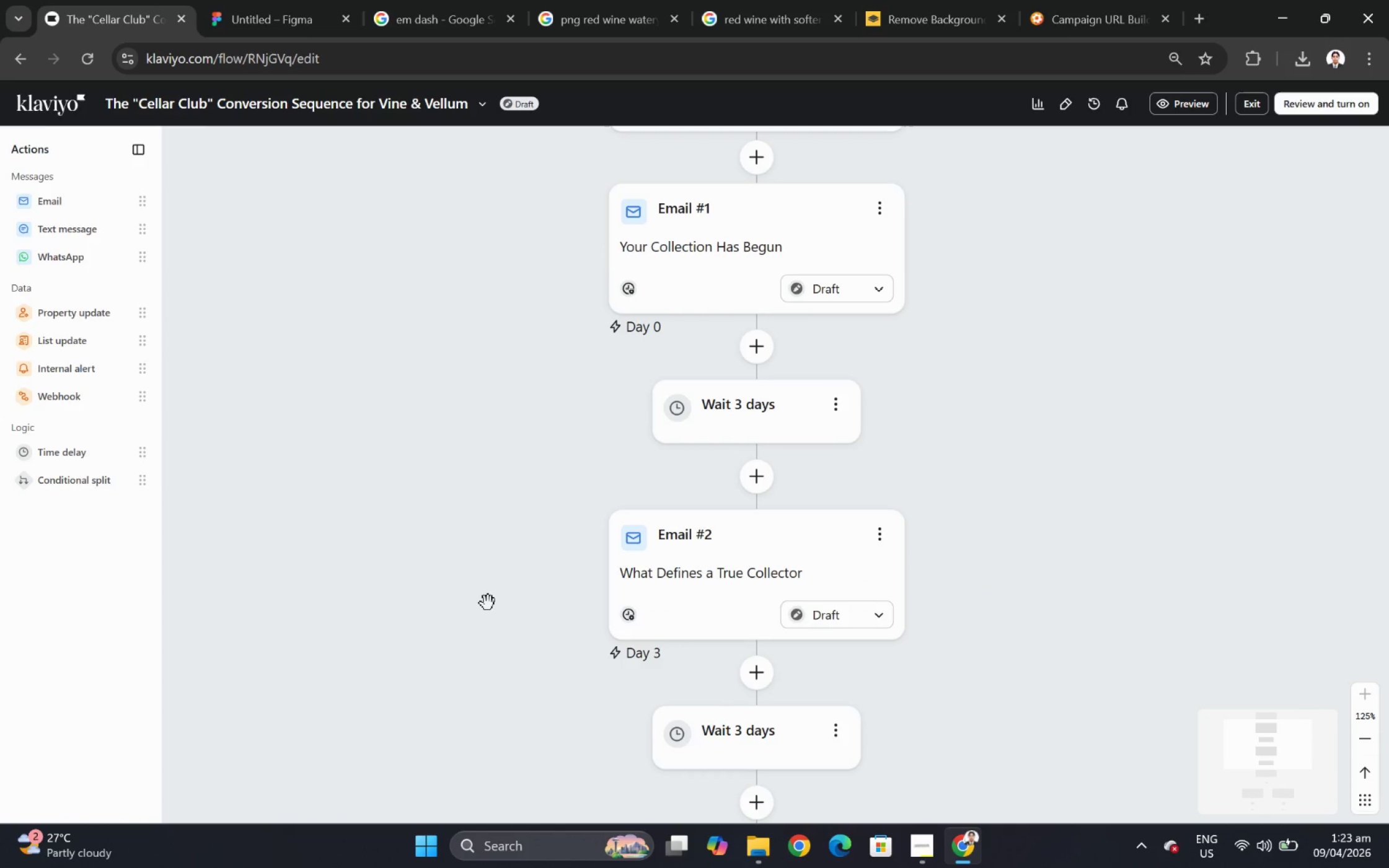 
hold_key(key=ControlLeft, duration=0.44)
 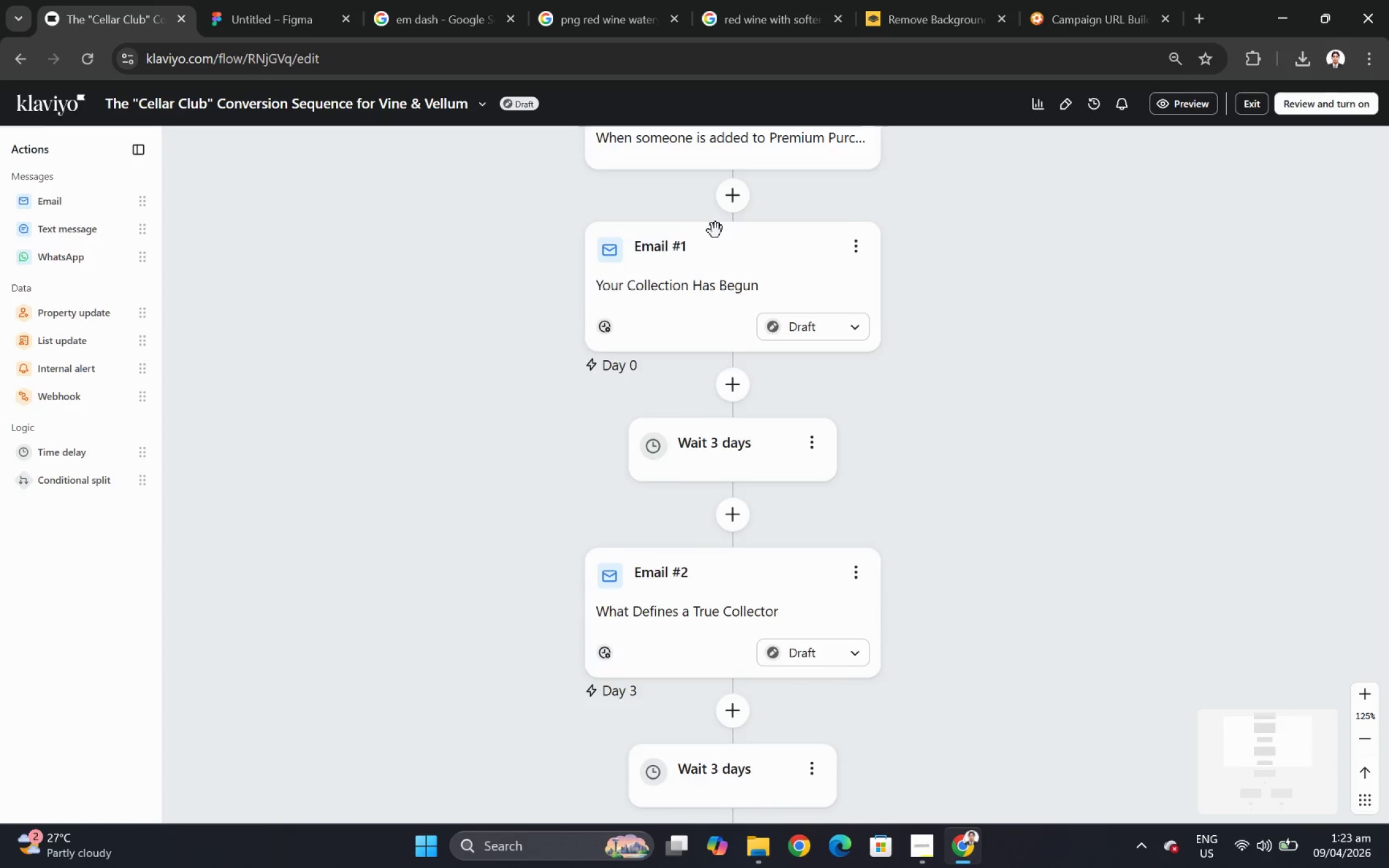 
scroll: coordinate [488, 603], scroll_direction: down, amount: 5.0
 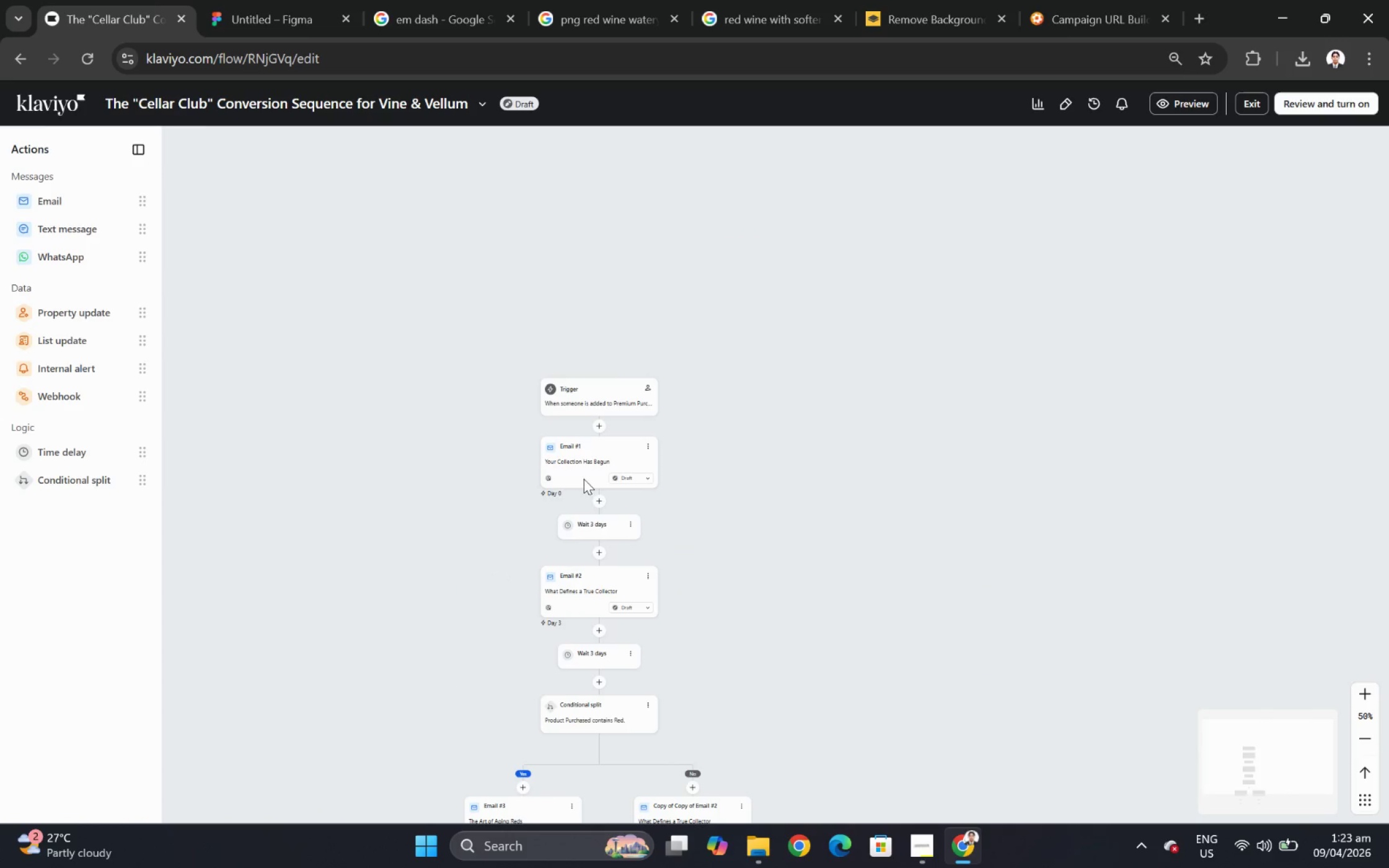 
scroll: coordinate [728, 255], scroll_direction: up, amount: 7.0
 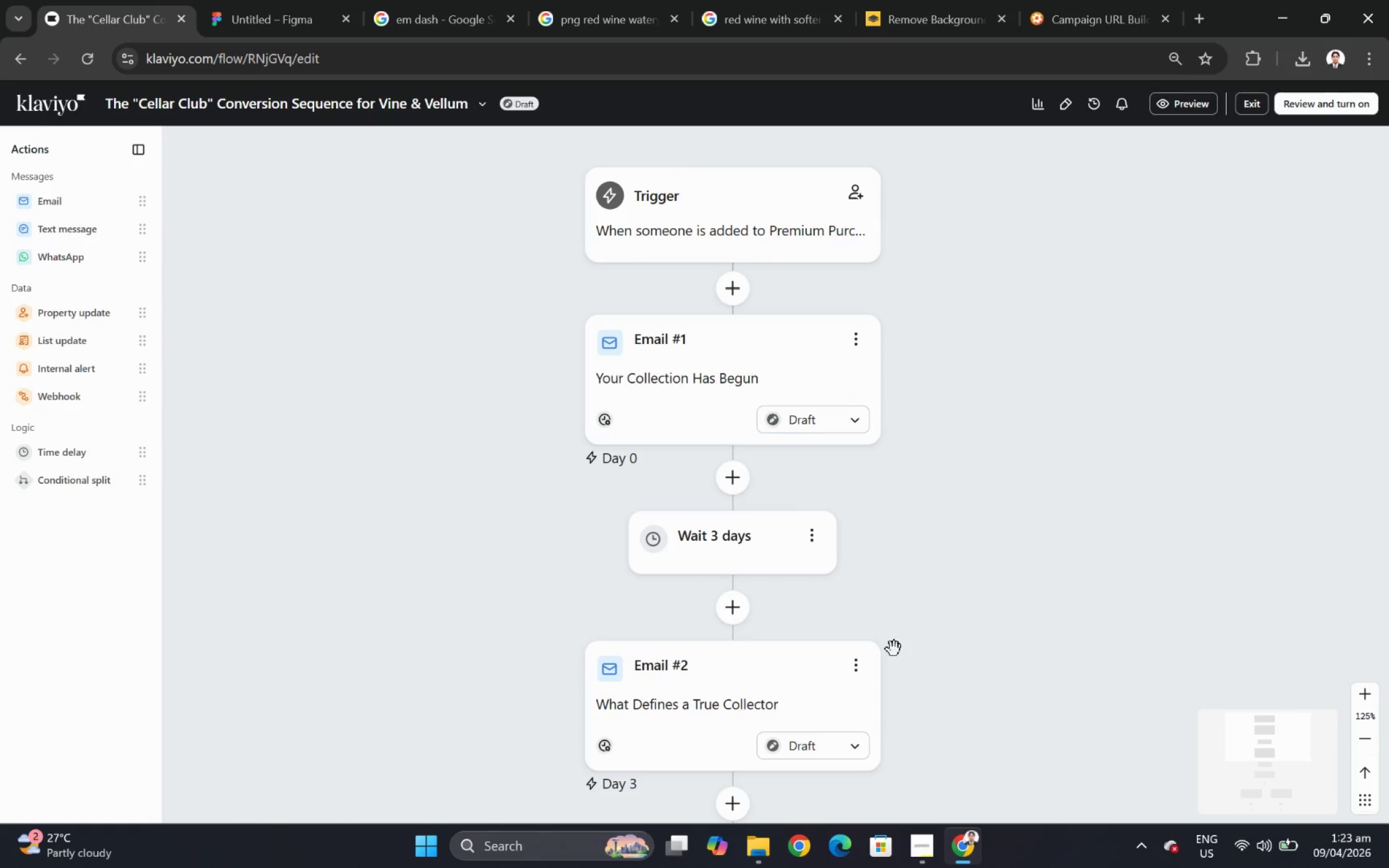 
hold_key(key=ControlLeft, duration=0.44)
 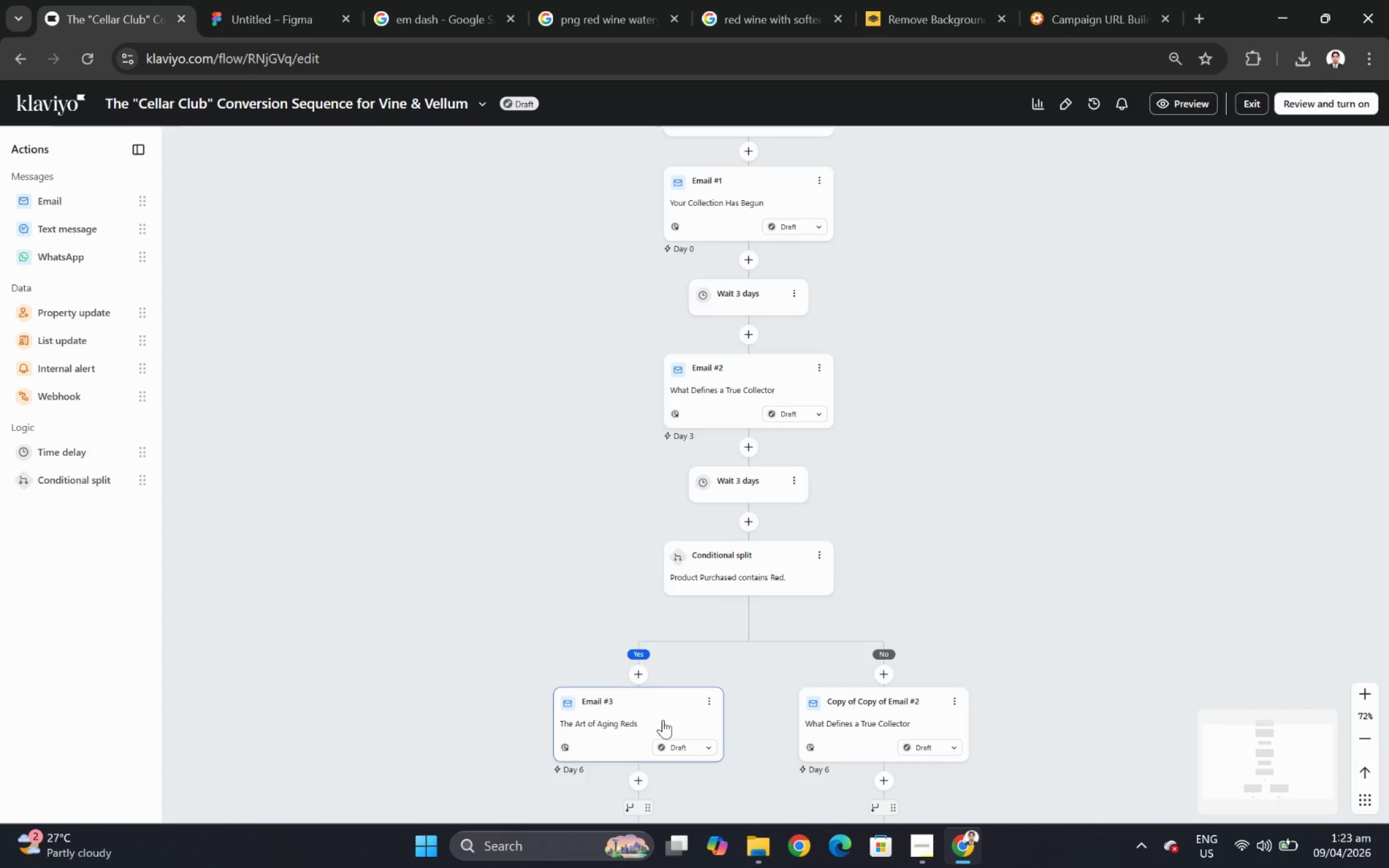 
scroll: coordinate [762, 577], scroll_direction: down, amount: 9.0
 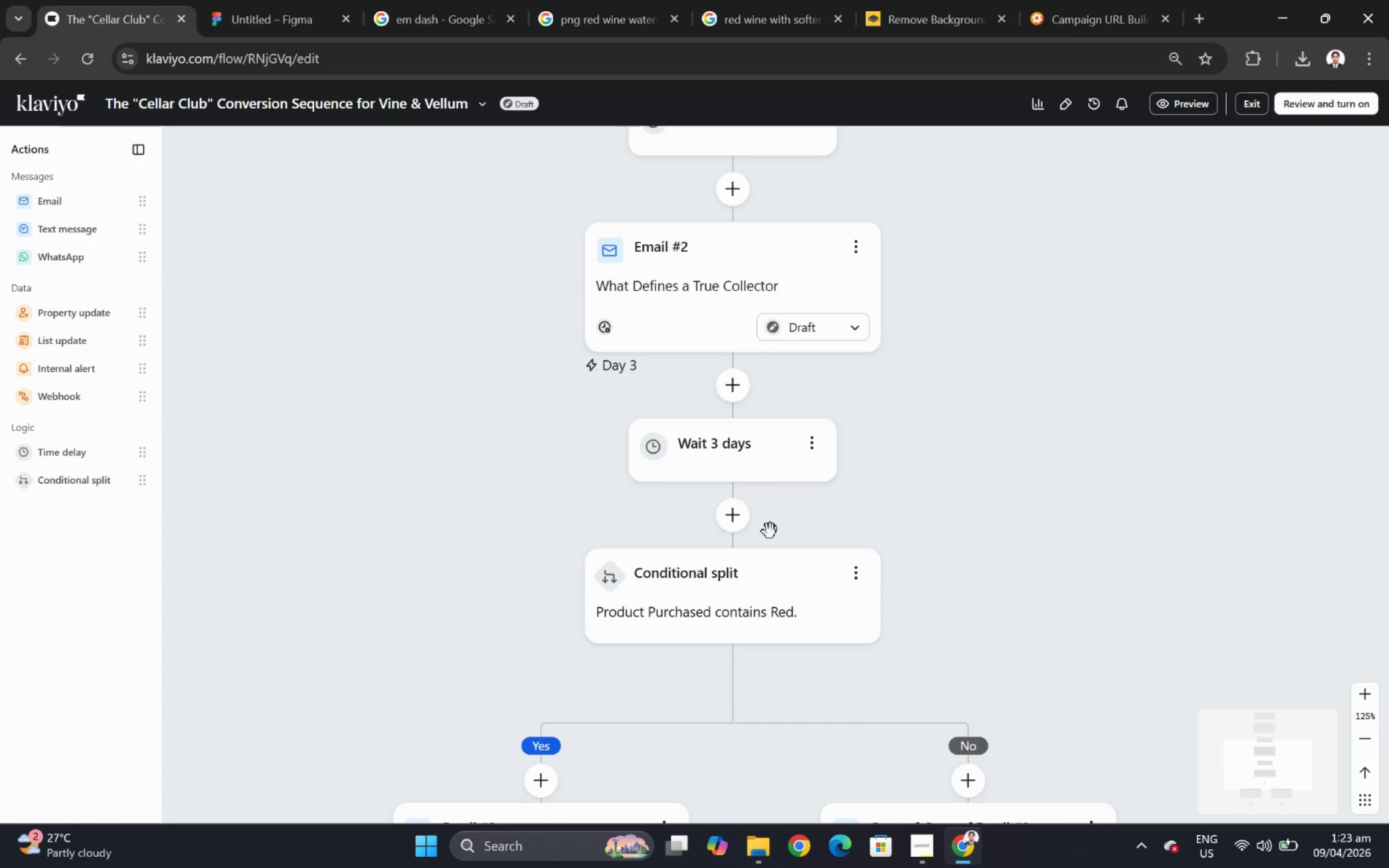 
hold_key(key=ControlLeft, duration=0.56)
 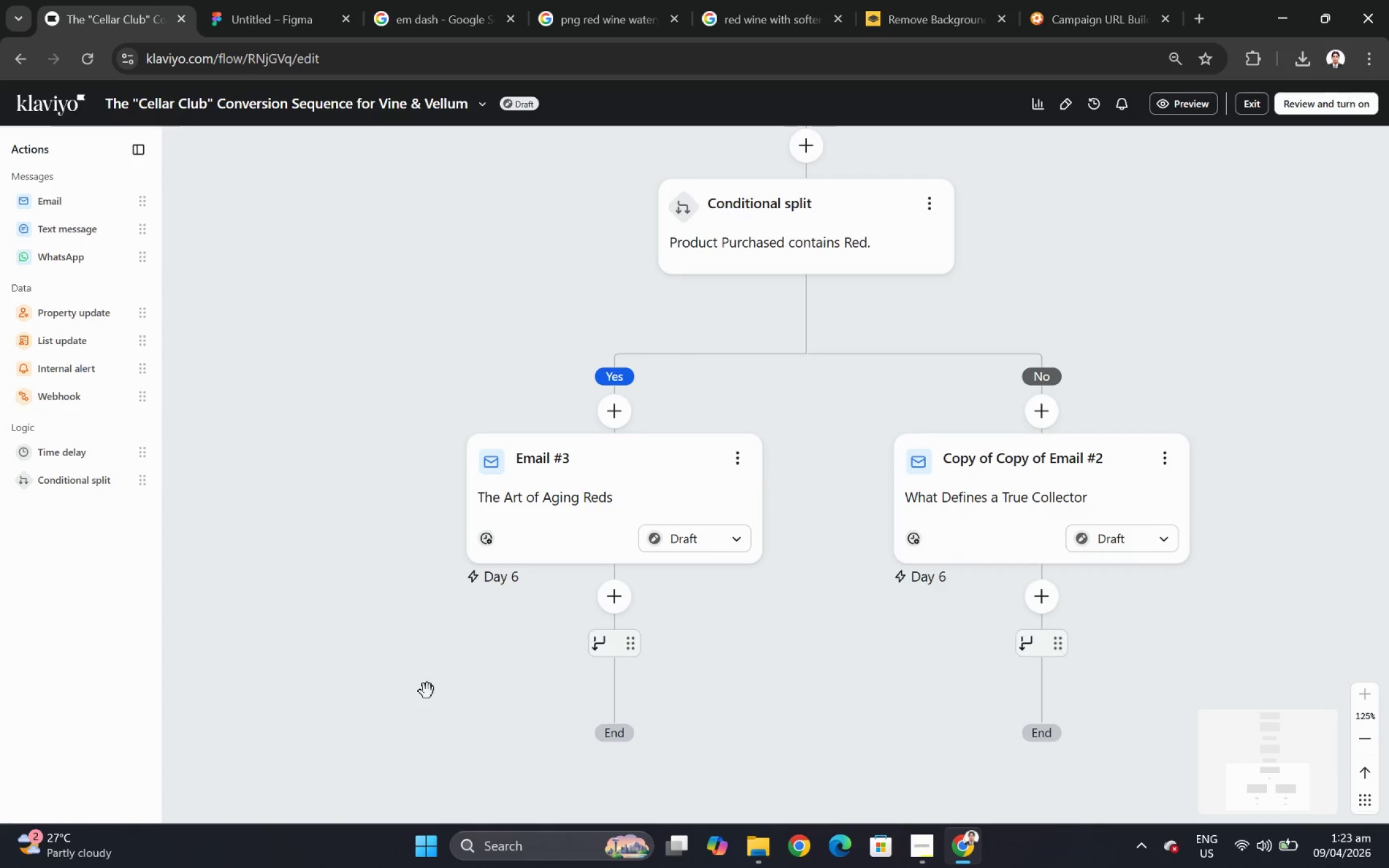 
scroll: coordinate [662, 719], scroll_direction: down, amount: 6.0
 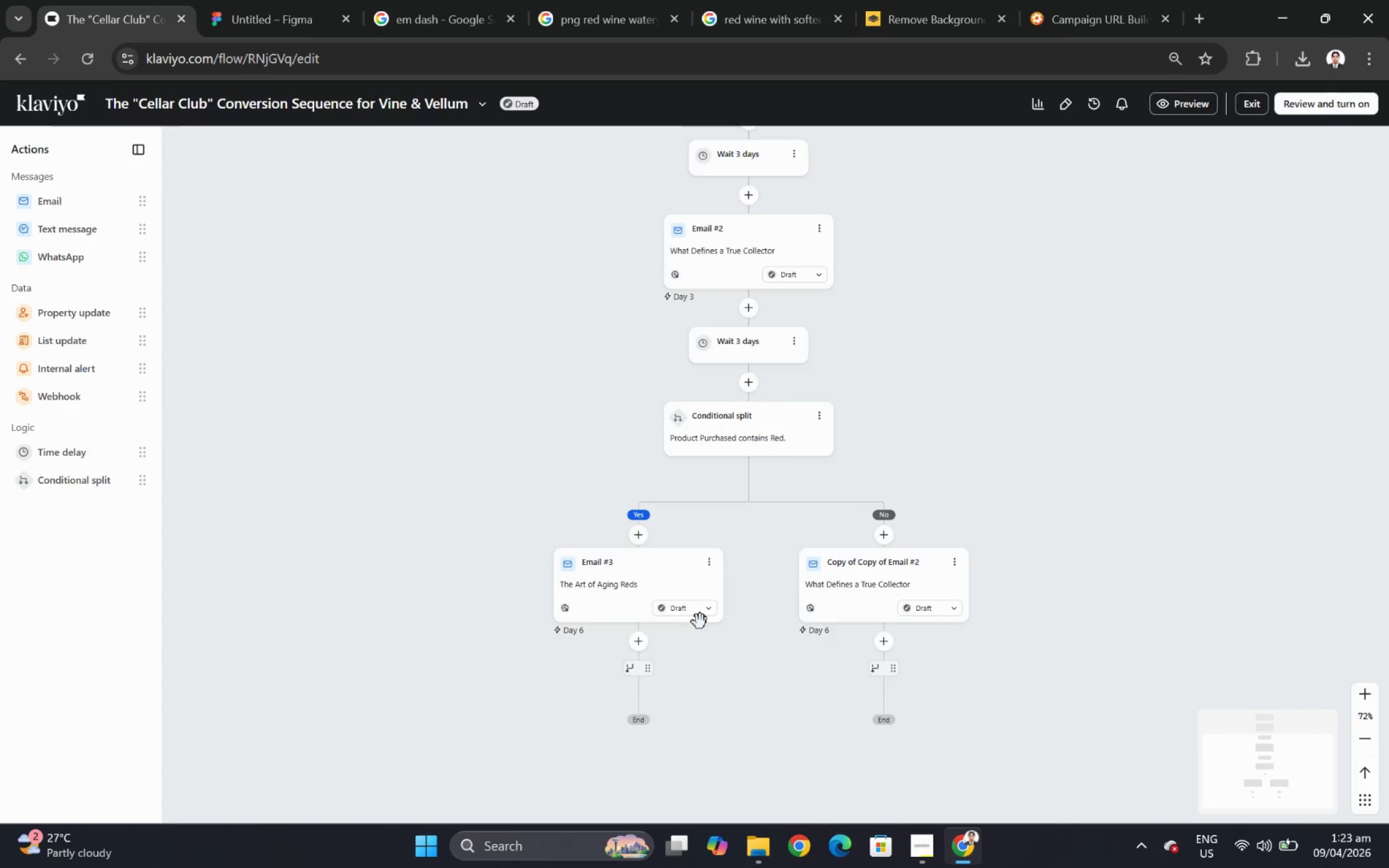 
scroll: coordinate [670, 703], scroll_direction: up, amount: 4.0
 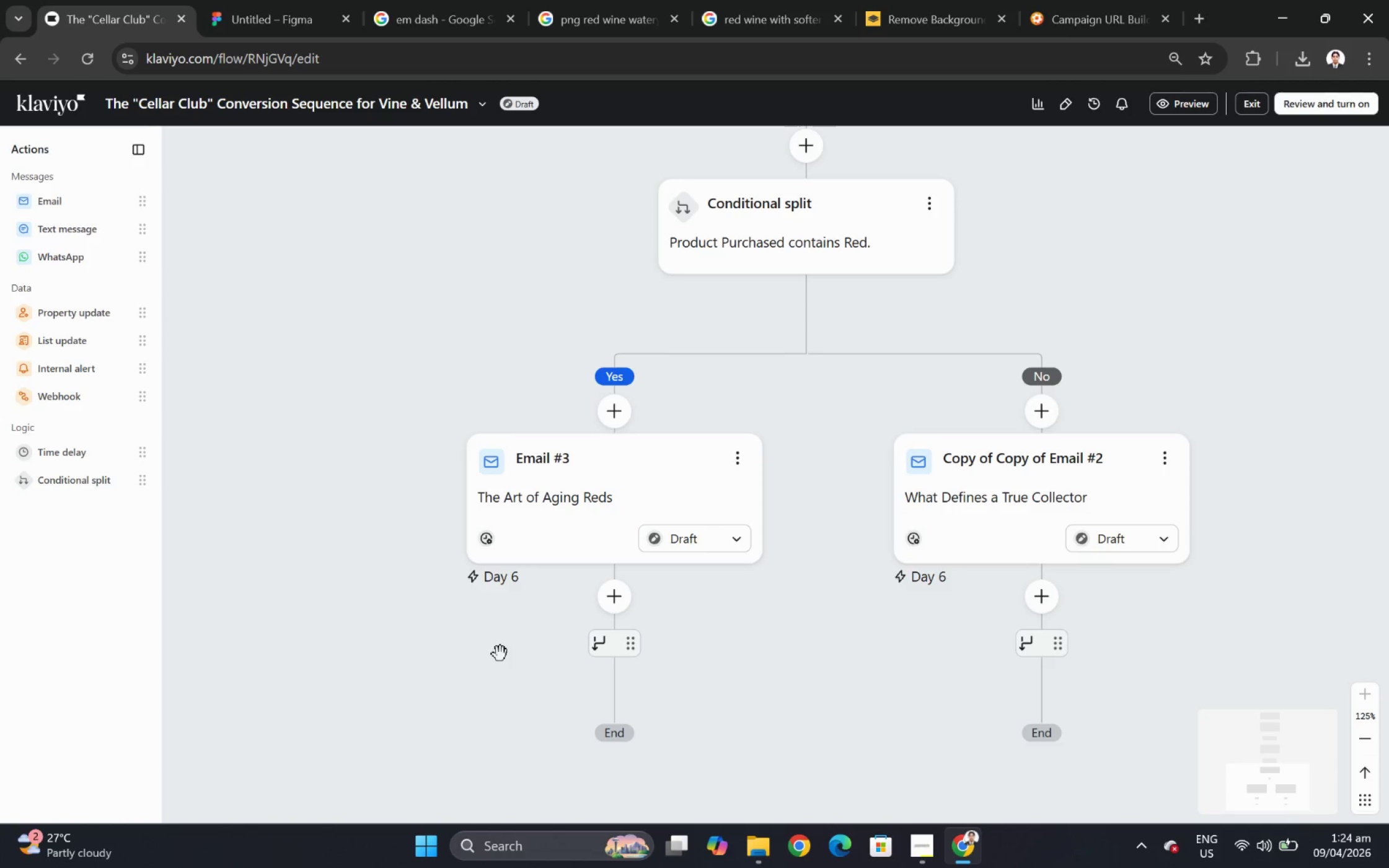 
wait(20.45)
 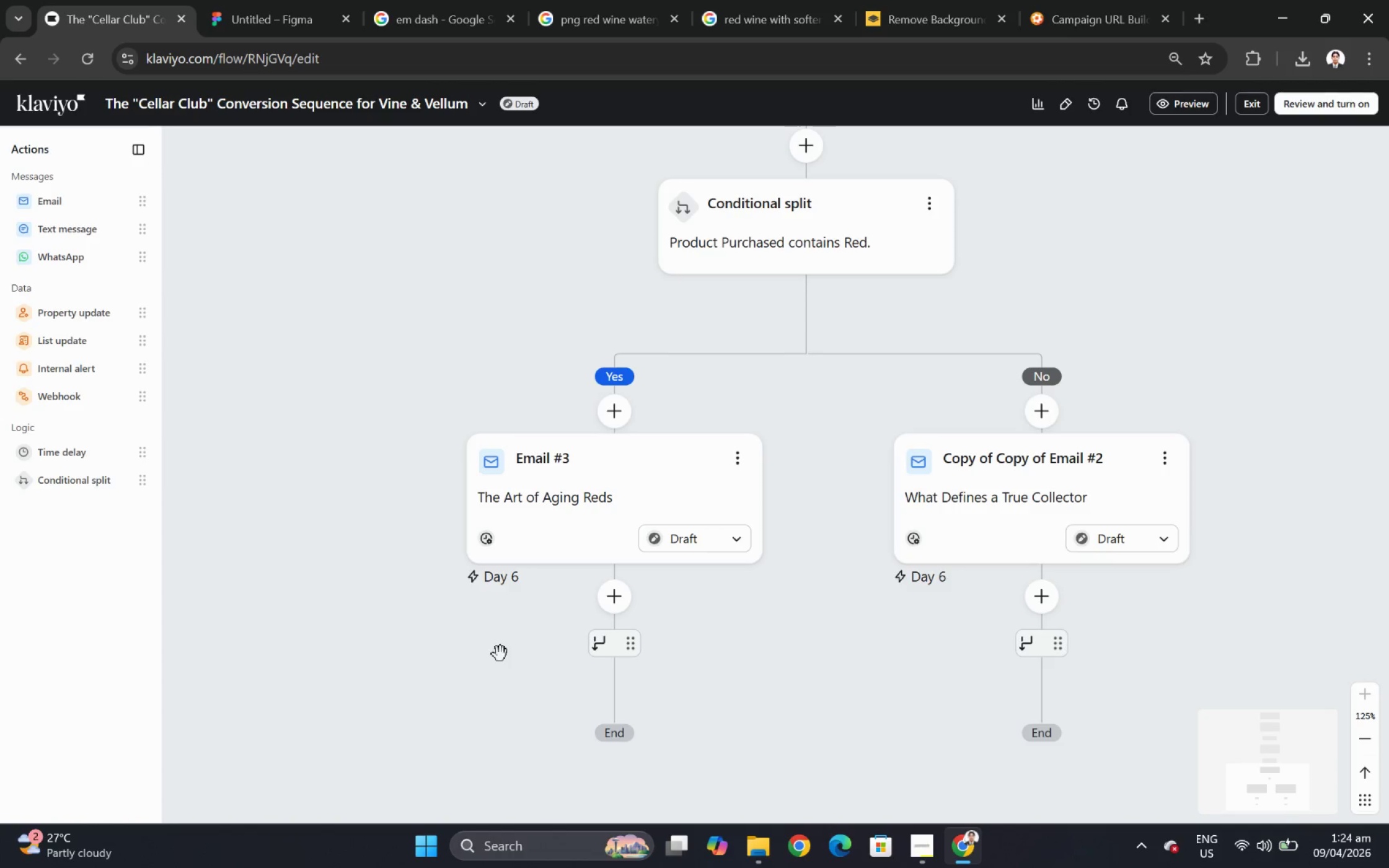 
scroll: coordinate [992, 463], scroll_direction: up, amount: 5.0
 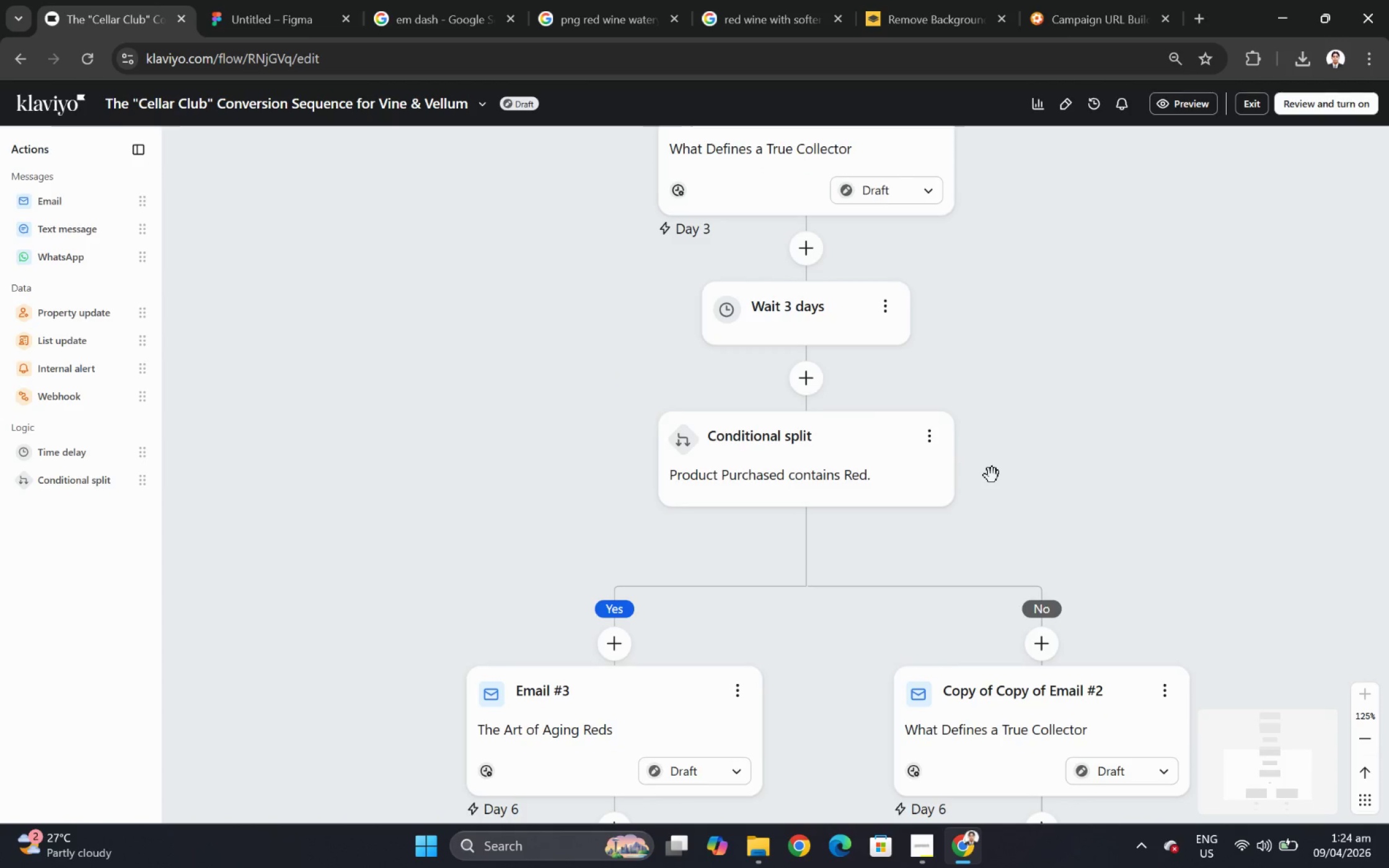 
wait(7.84)
 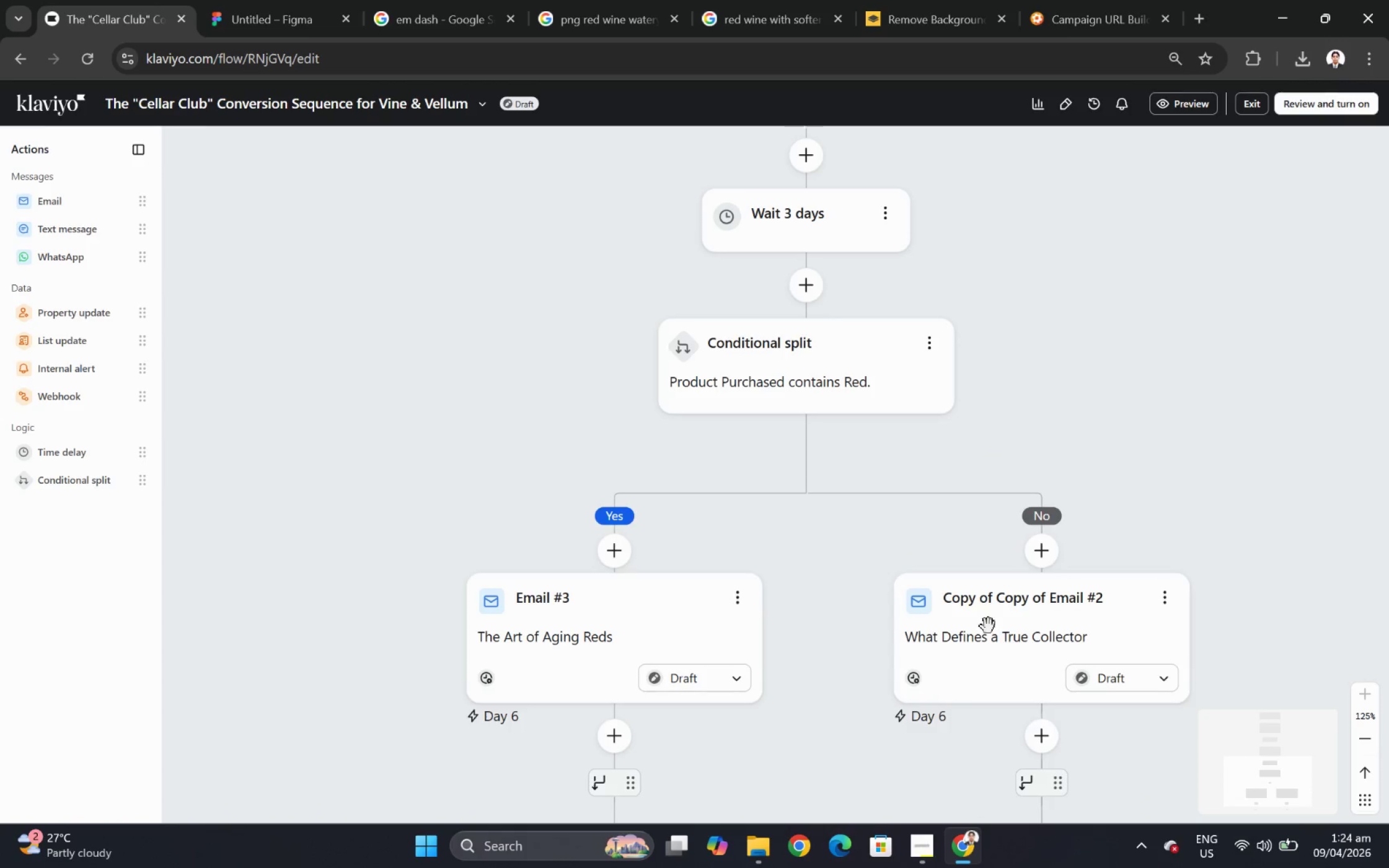 
left_click([932, 854])
 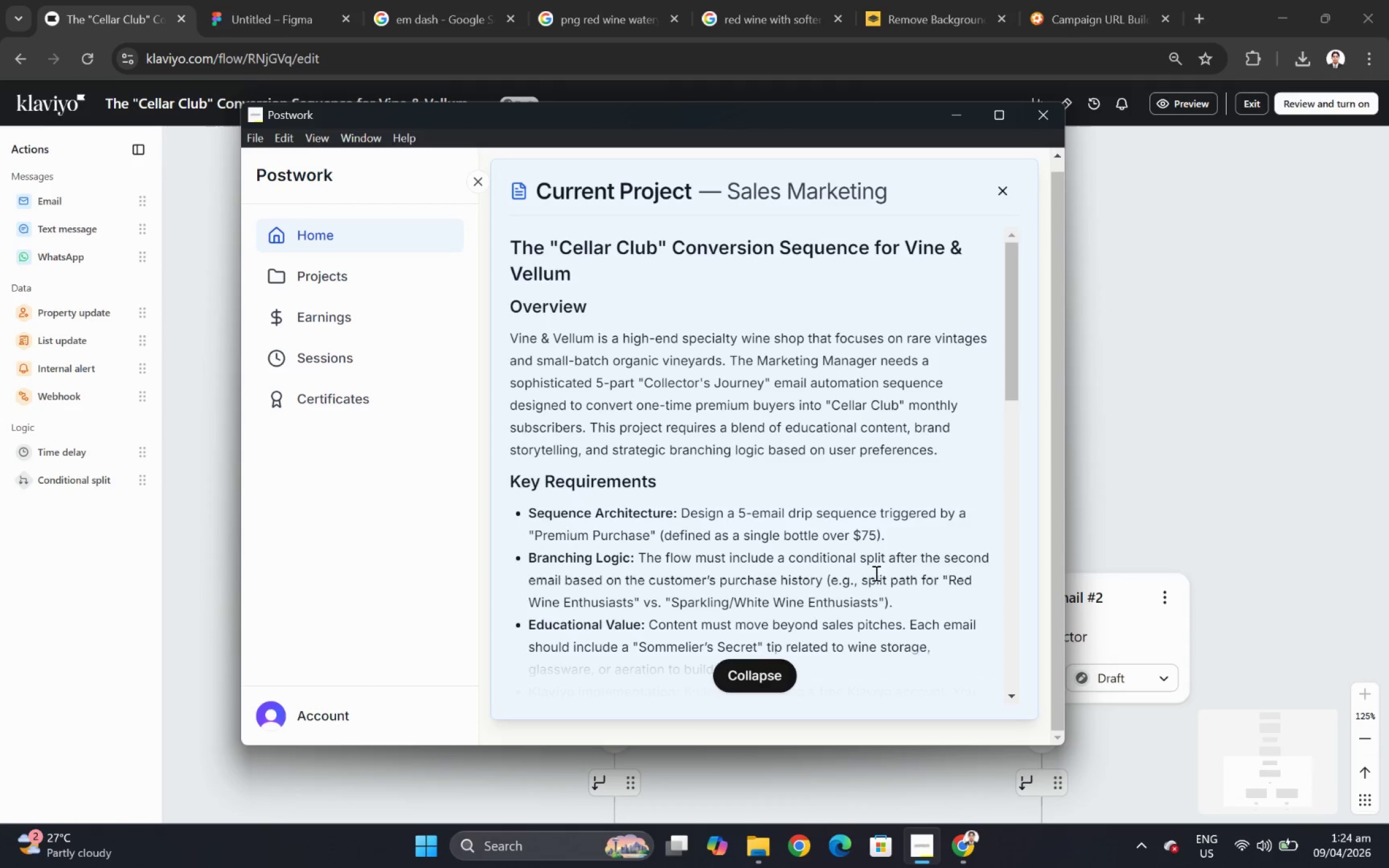 
scroll: coordinate [992, 473], scroll_direction: down, amount: 5.0
 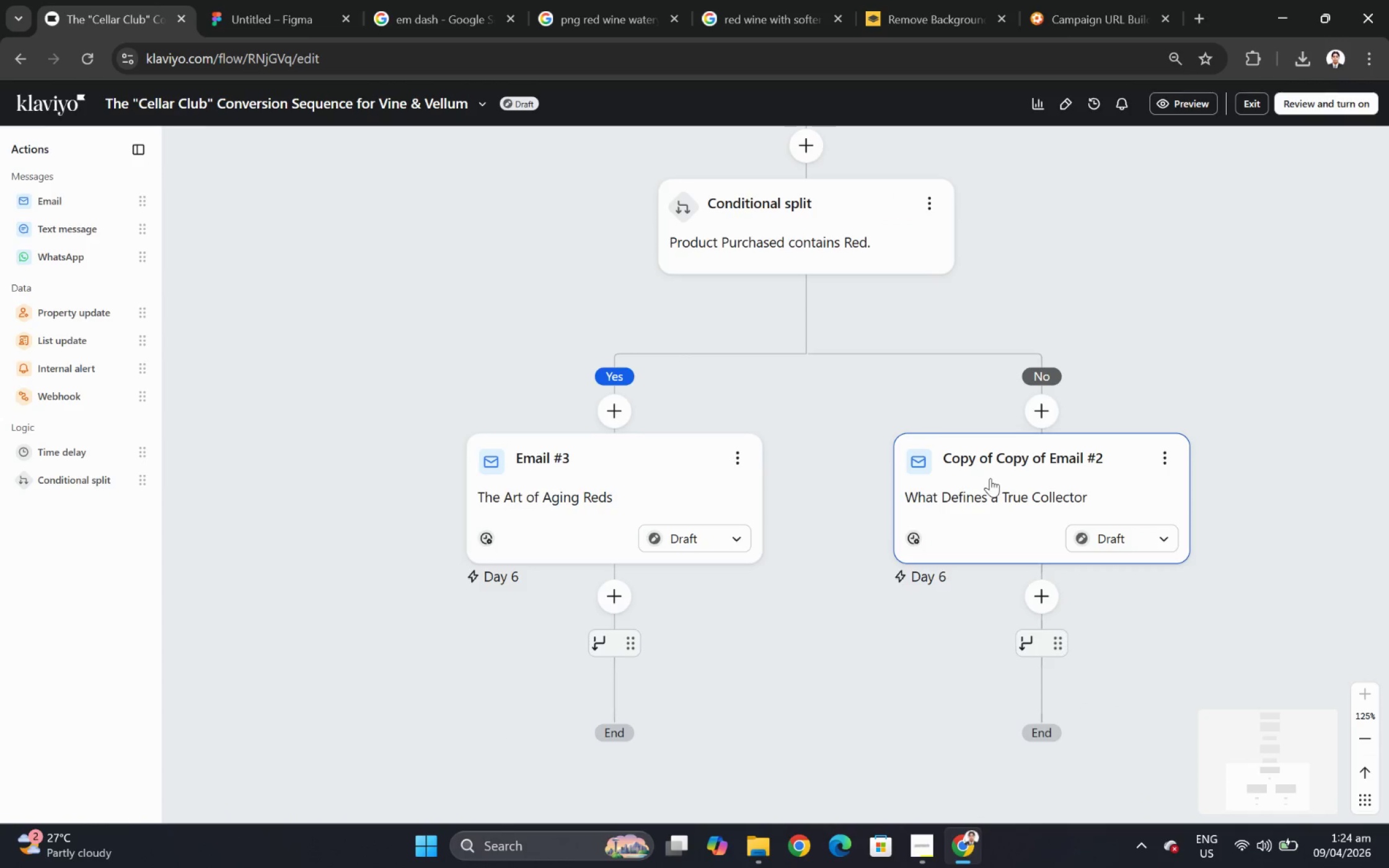 
scroll: coordinate [990, 479], scroll_direction: up, amount: 3.0